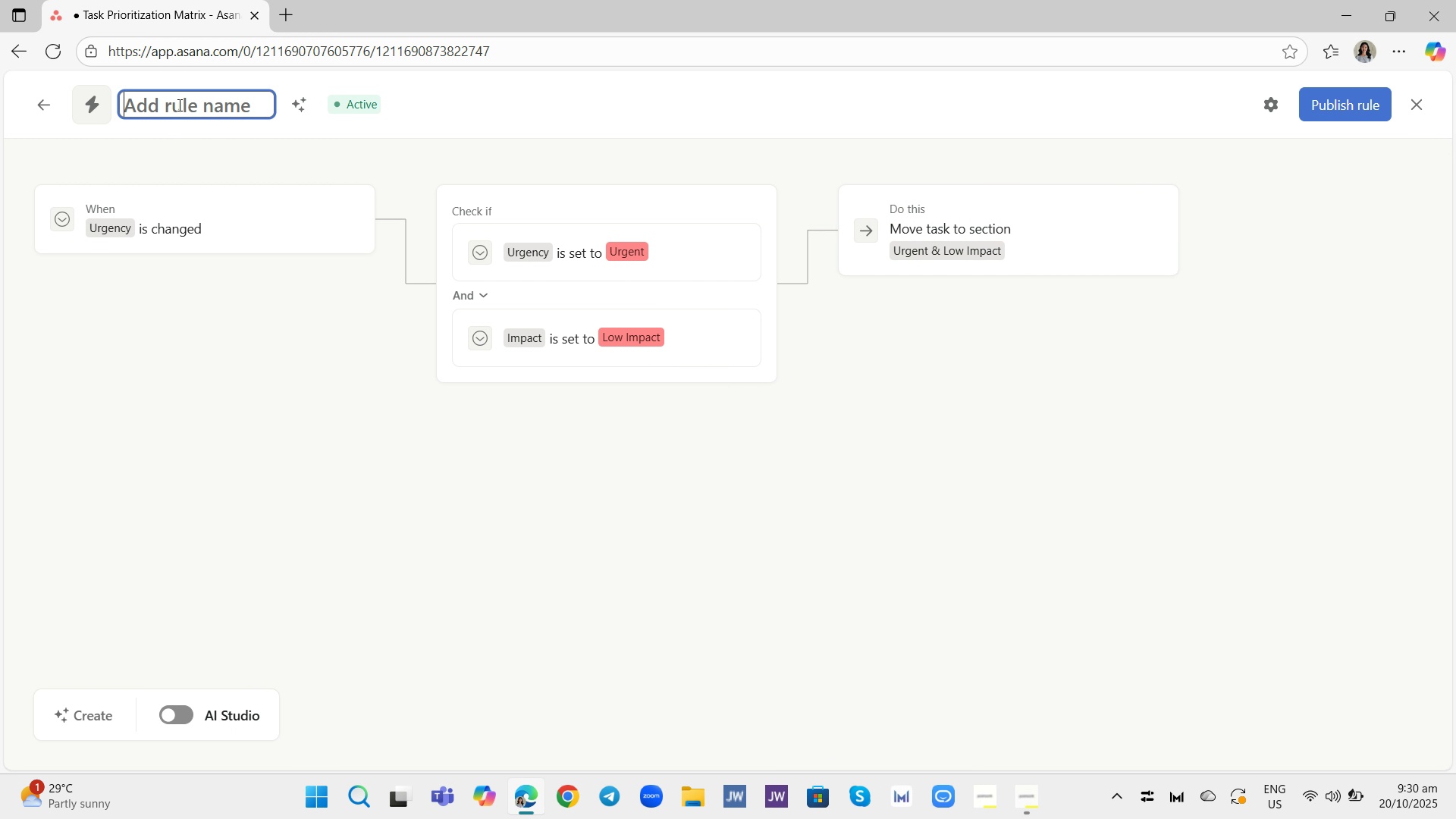 
left_click([178, 105])
 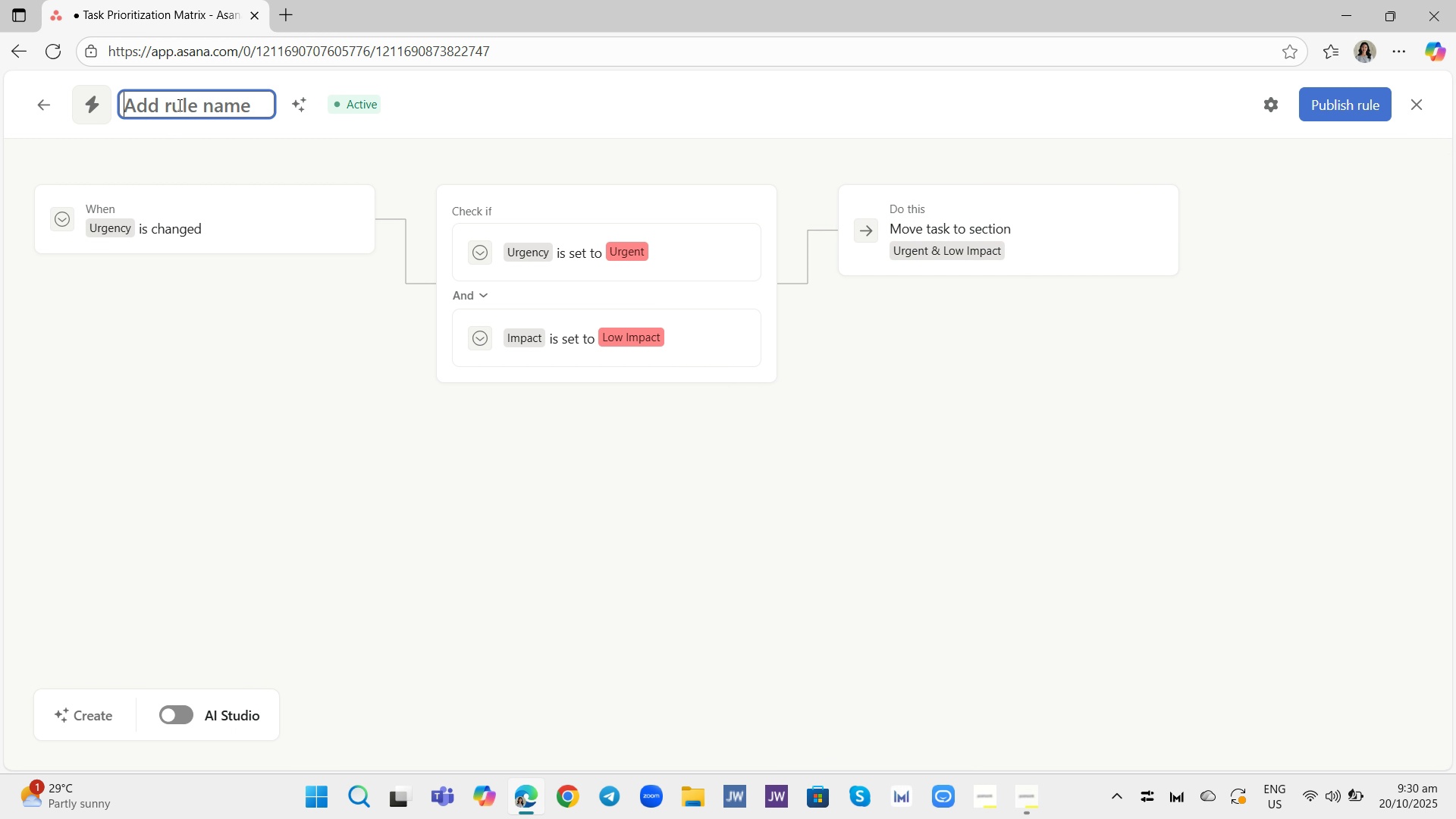 
type(Ao)
key(Backspace)
type(uto-Move )
key(Backspace)
type(: Urgent & Low Impaact)
key(Backspace)
key(Backspace)
type(ct)
key(Backspace)
key(Backspace)
key(Backspace)
type(ct)
 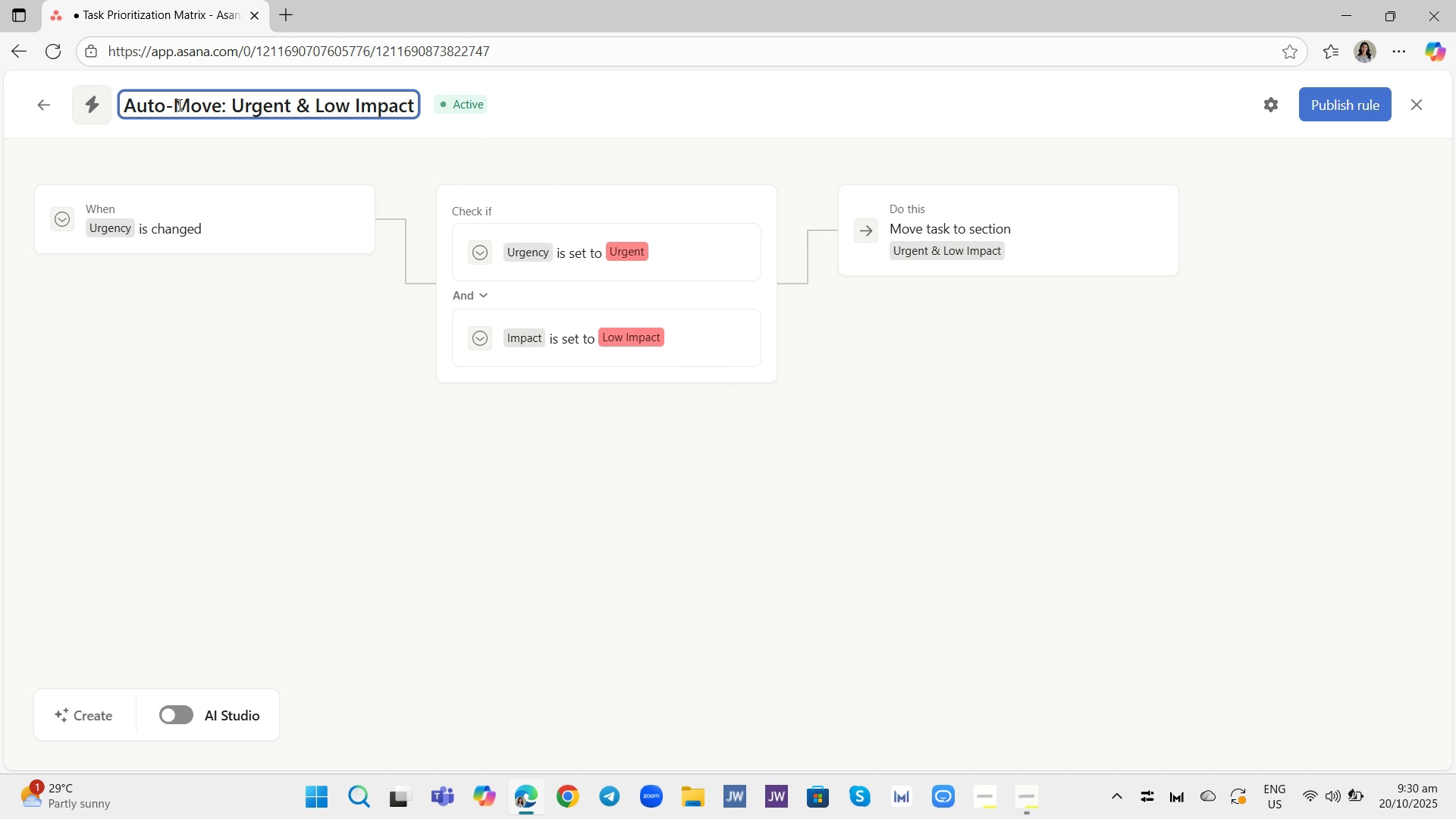 
left_click([1311, 106])
 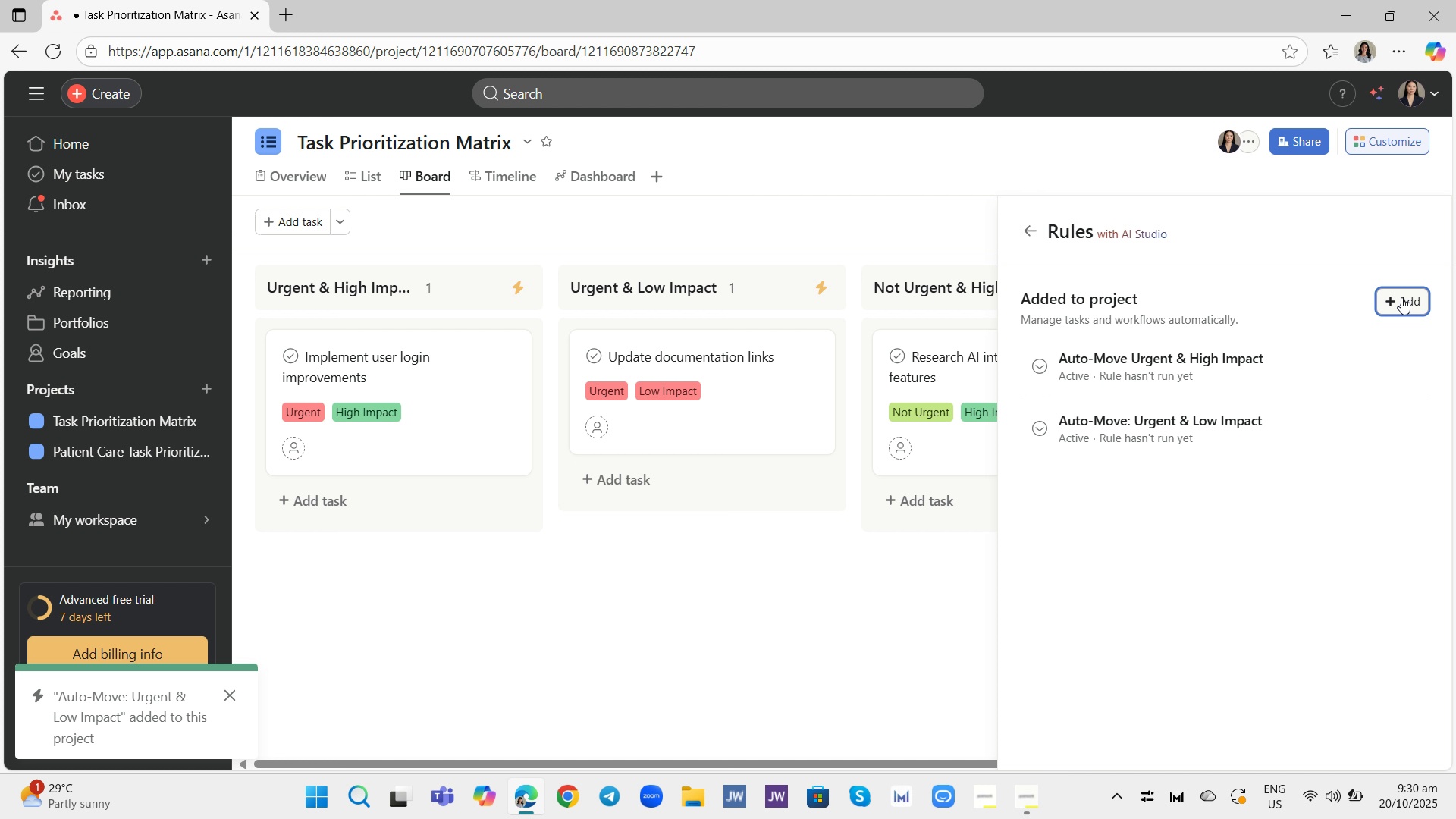 
wait(5.32)
 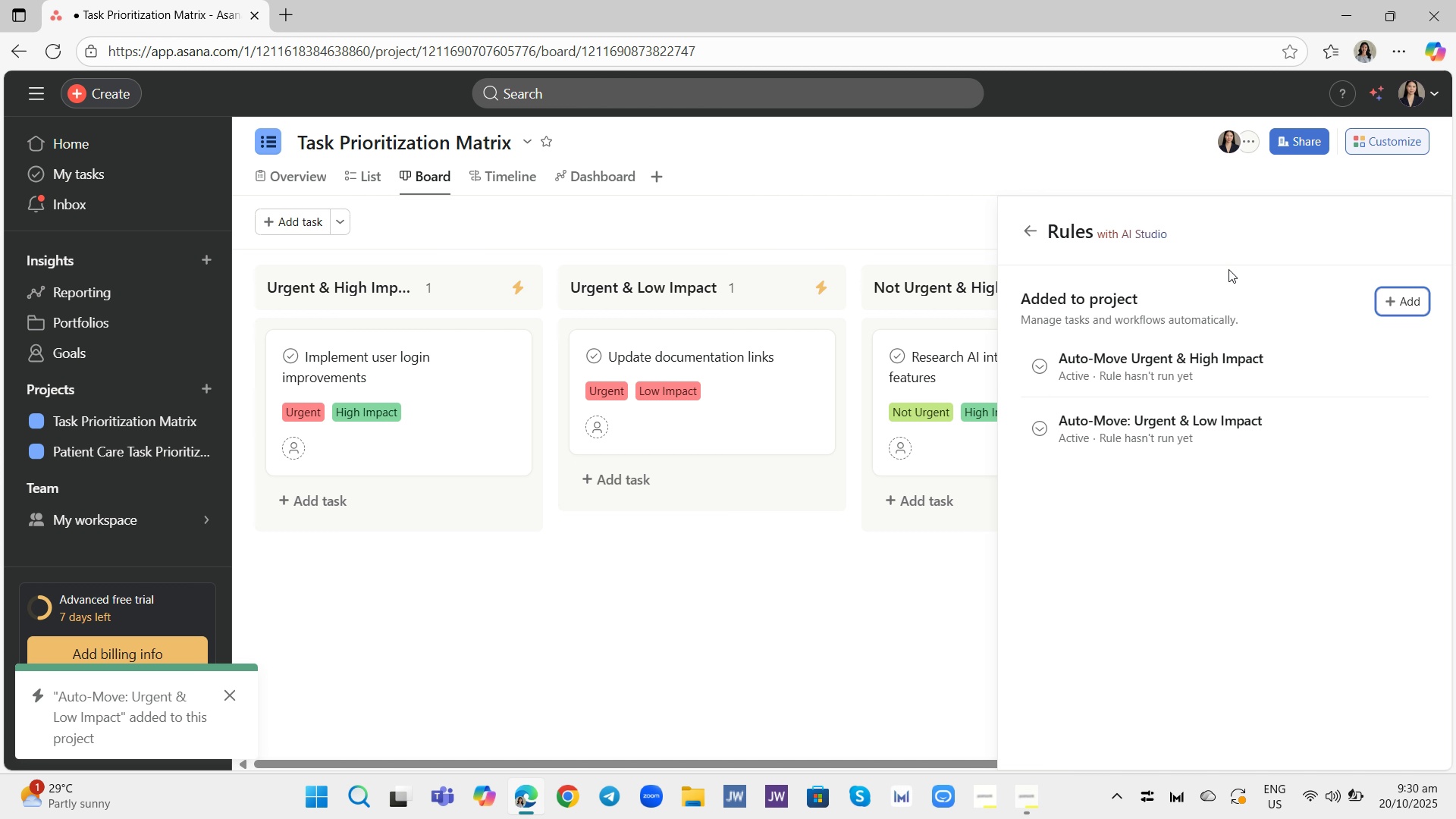 
left_click([1401, 297])
 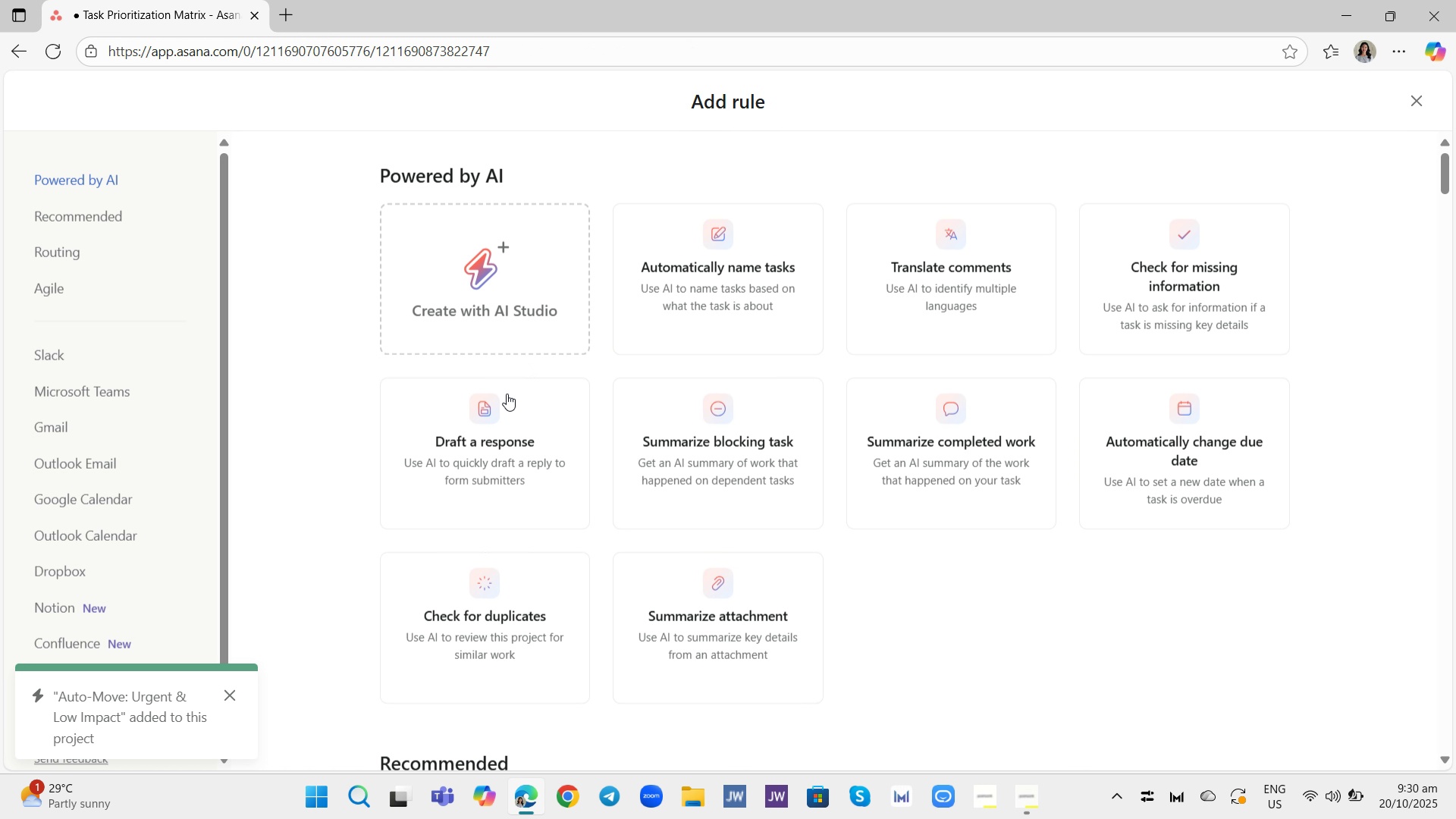 
scroll: coordinate [625, 471], scroll_direction: down, amount: 7.0
 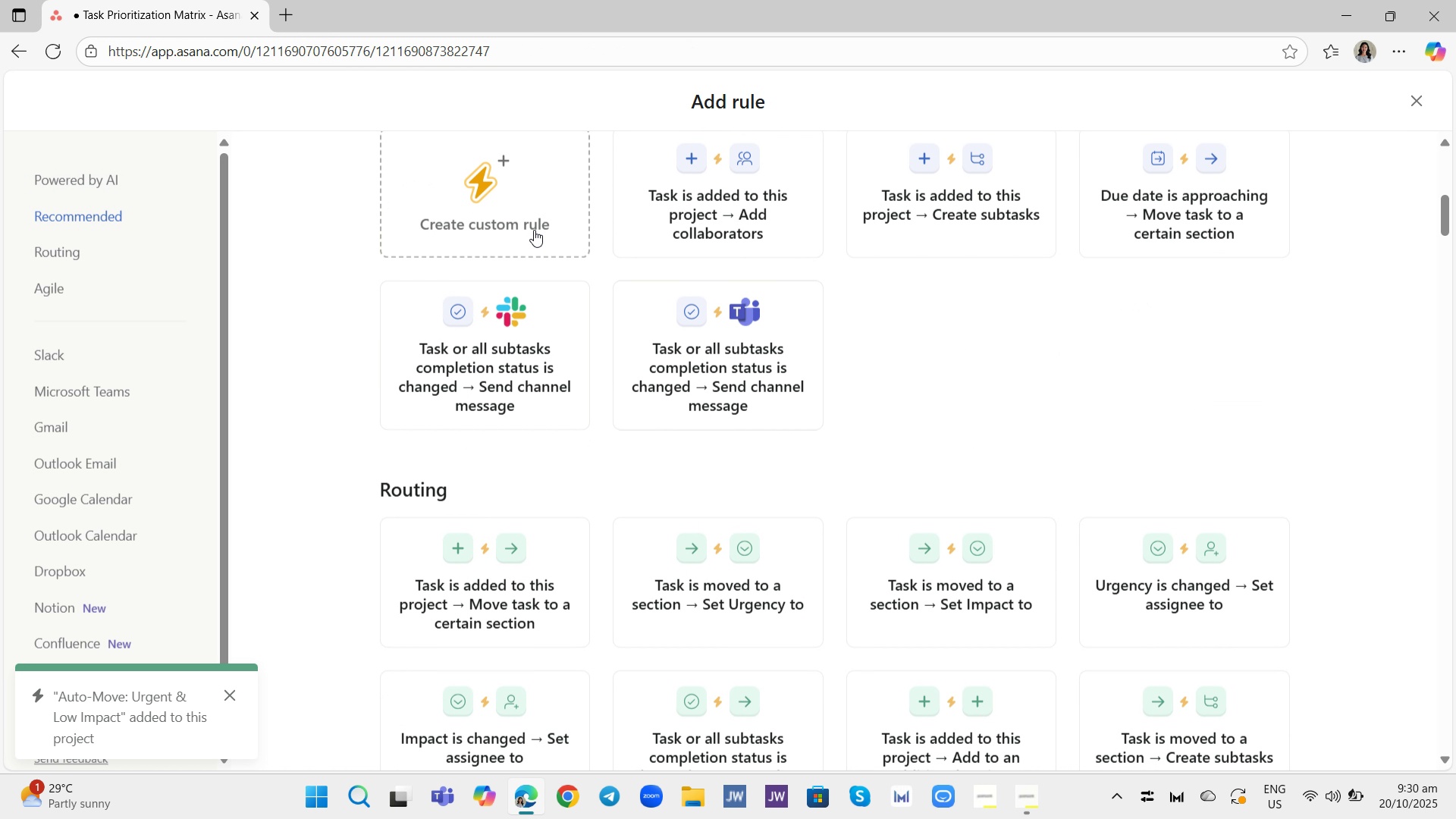 
left_click([534, 230])
 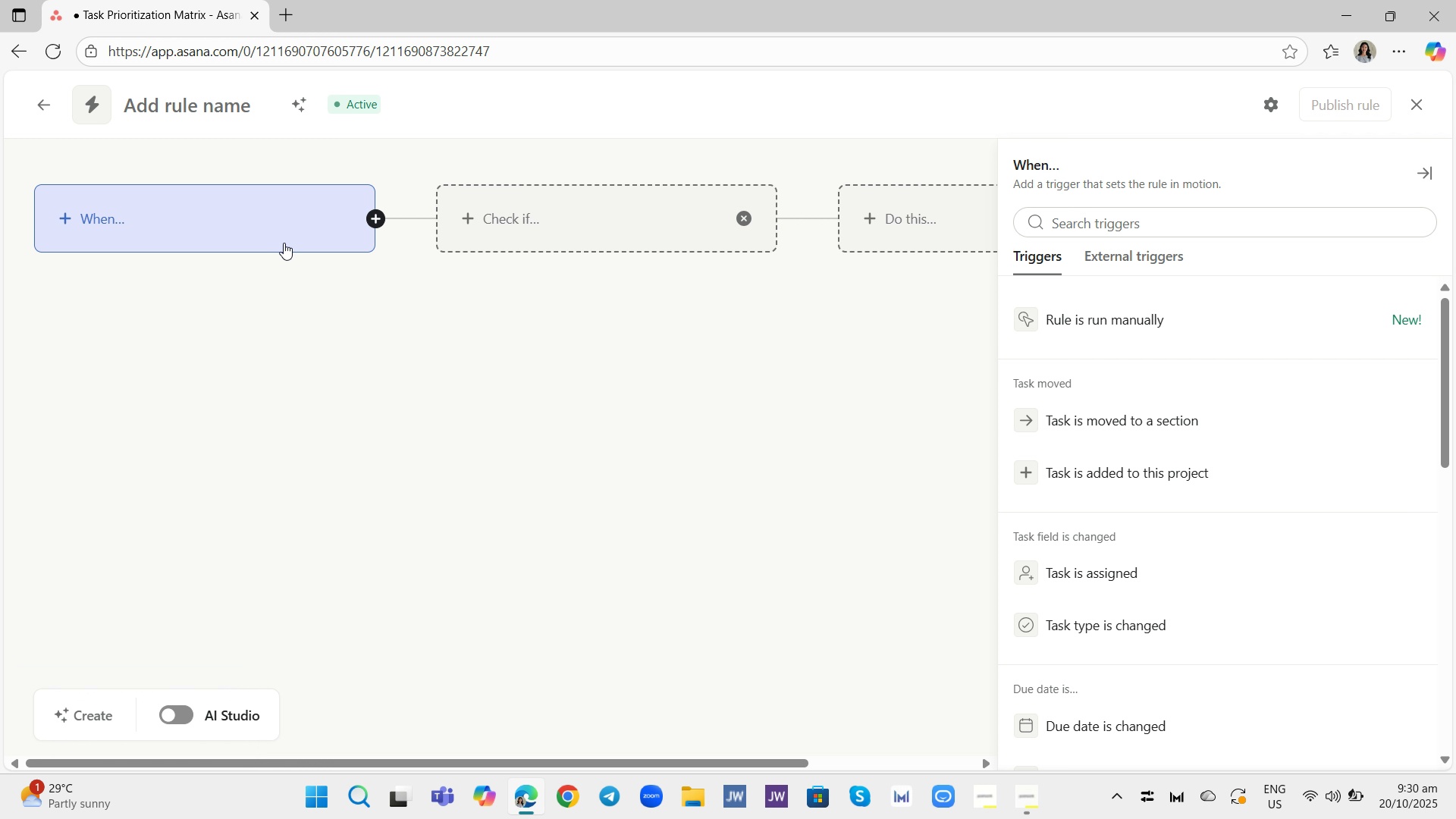 
wait(12.27)
 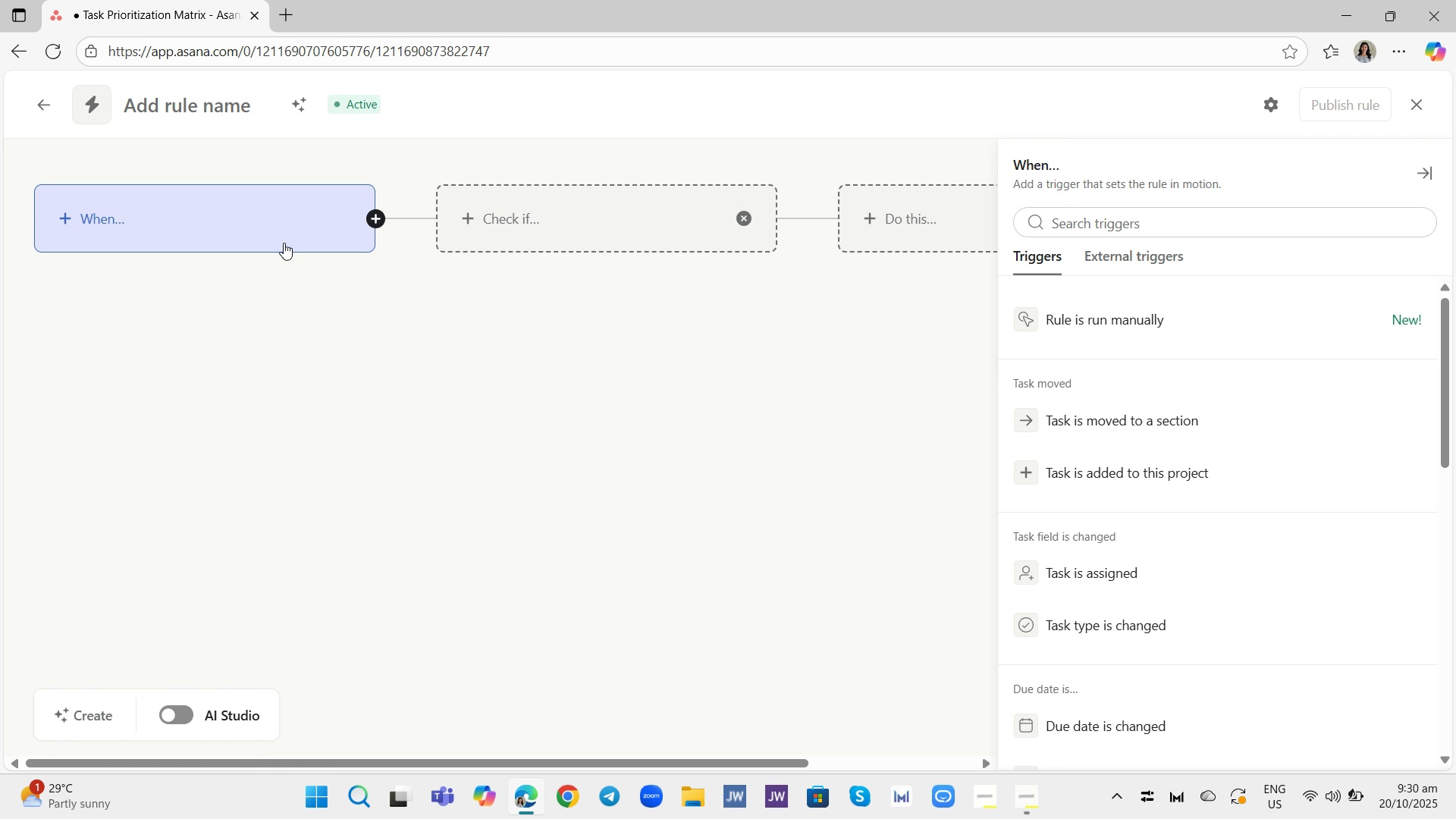 
left_click([284, 243])
 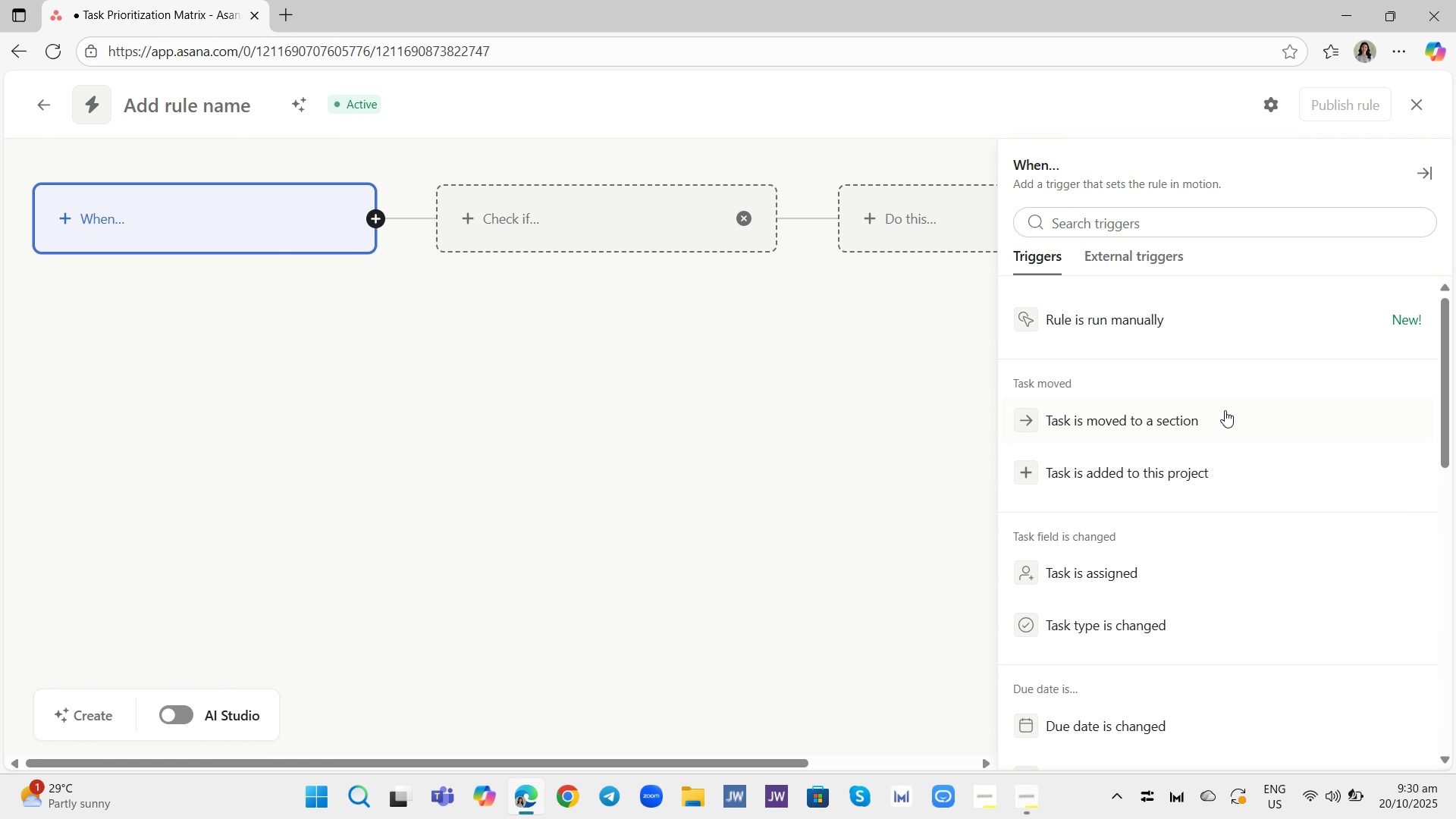 
scroll: coordinate [1285, 438], scroll_direction: down, amount: 9.0
 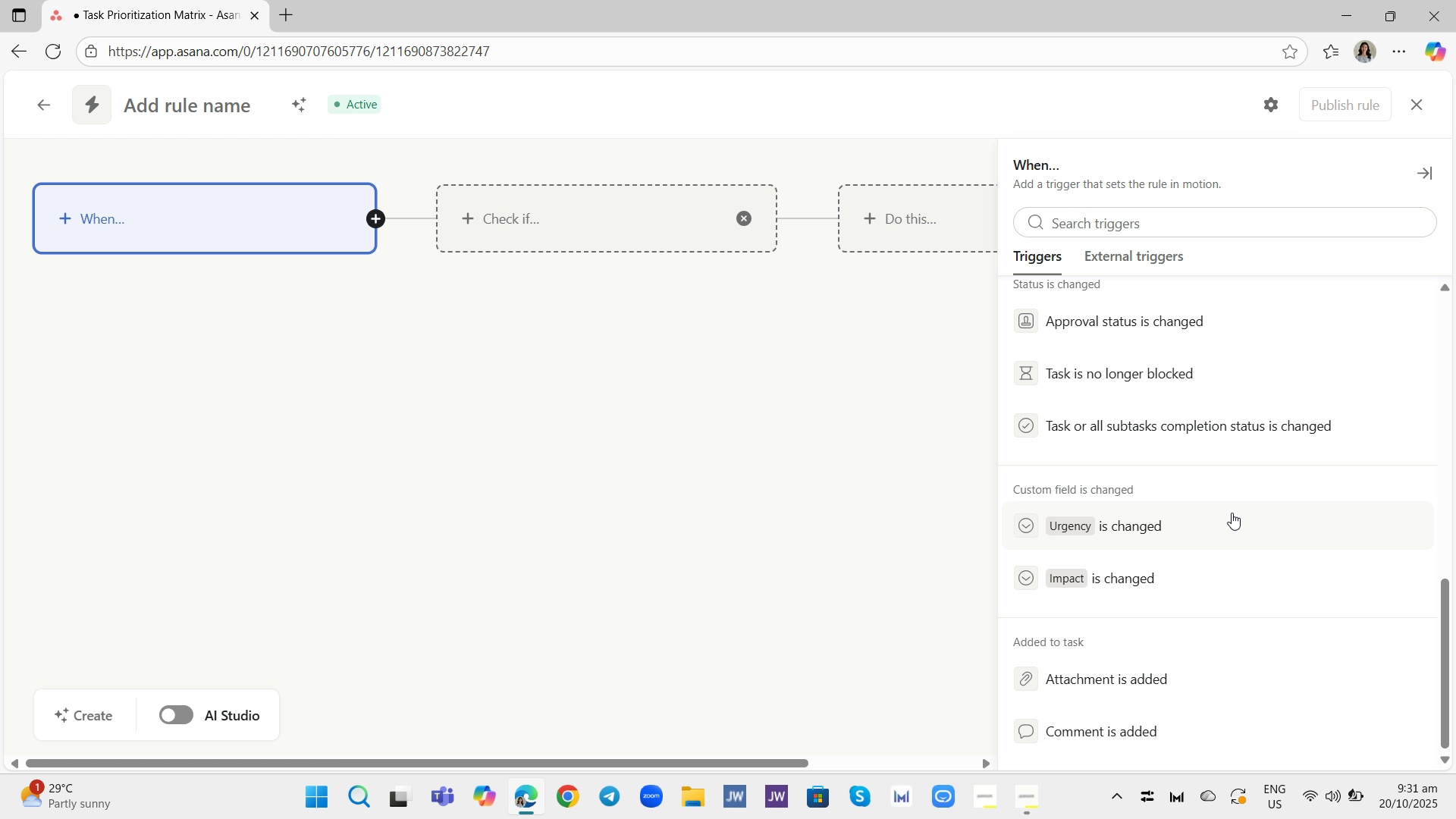 
wait(13.68)
 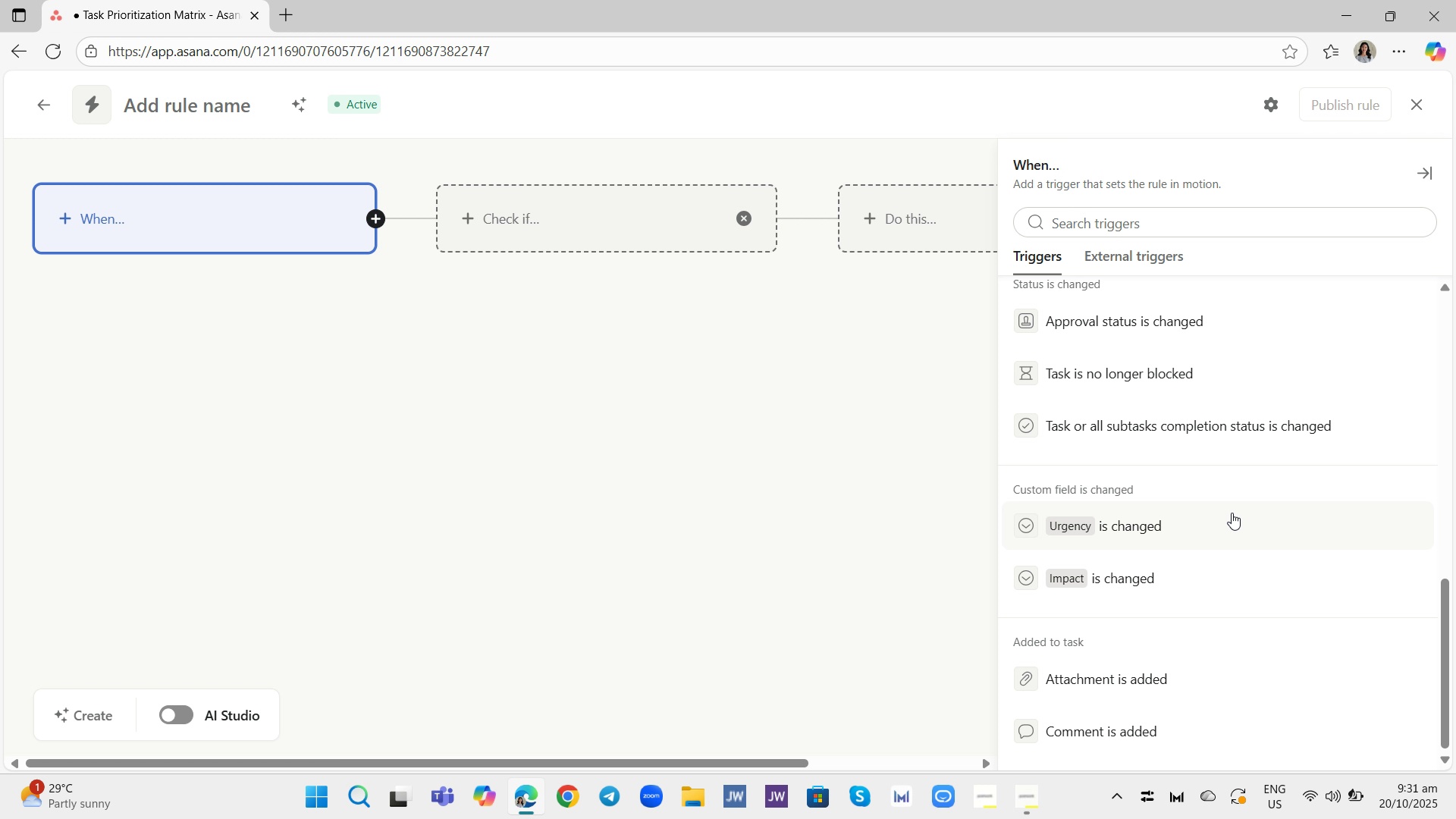 
left_click([1227, 519])
 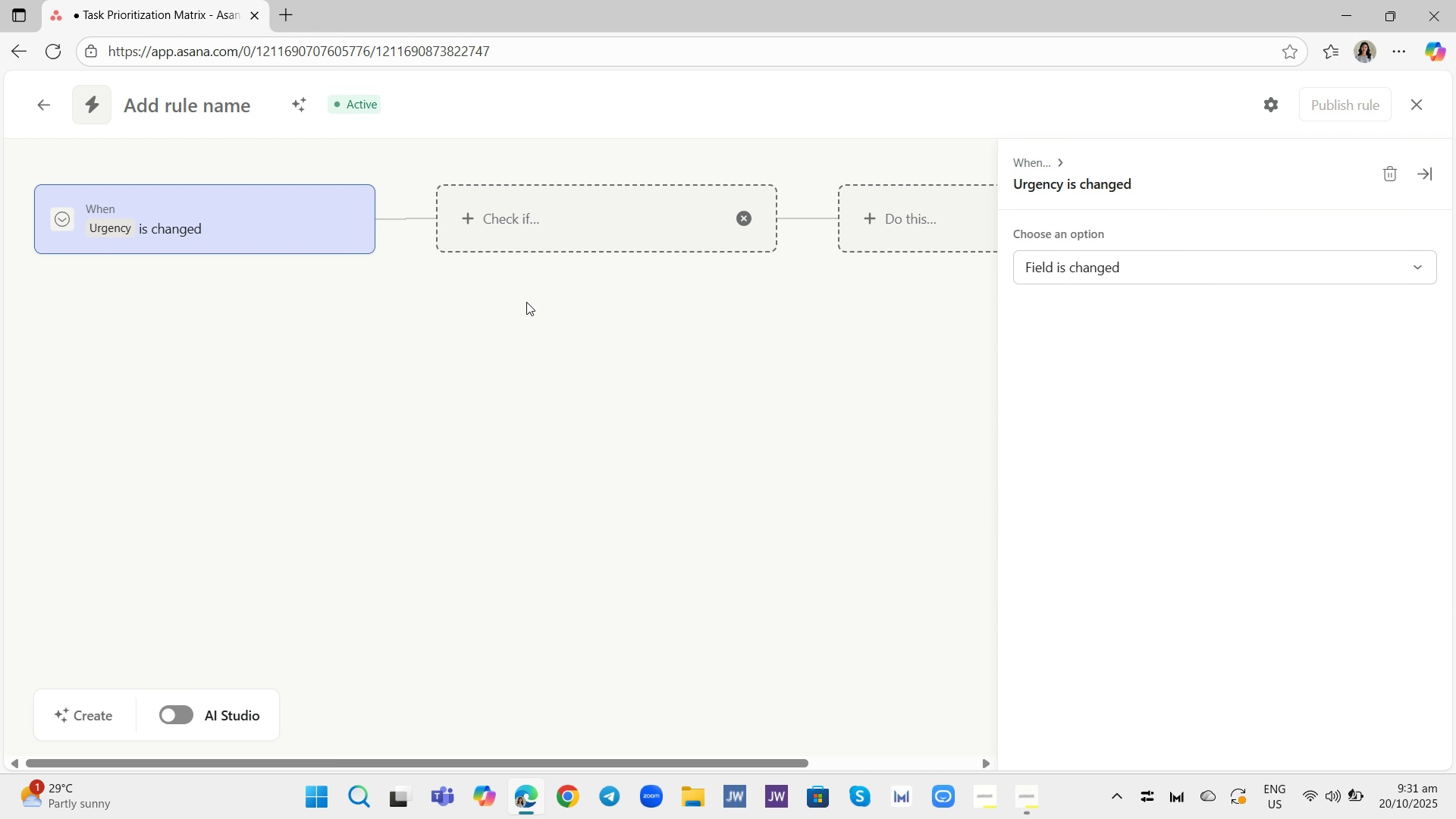 
left_click([344, 218])
 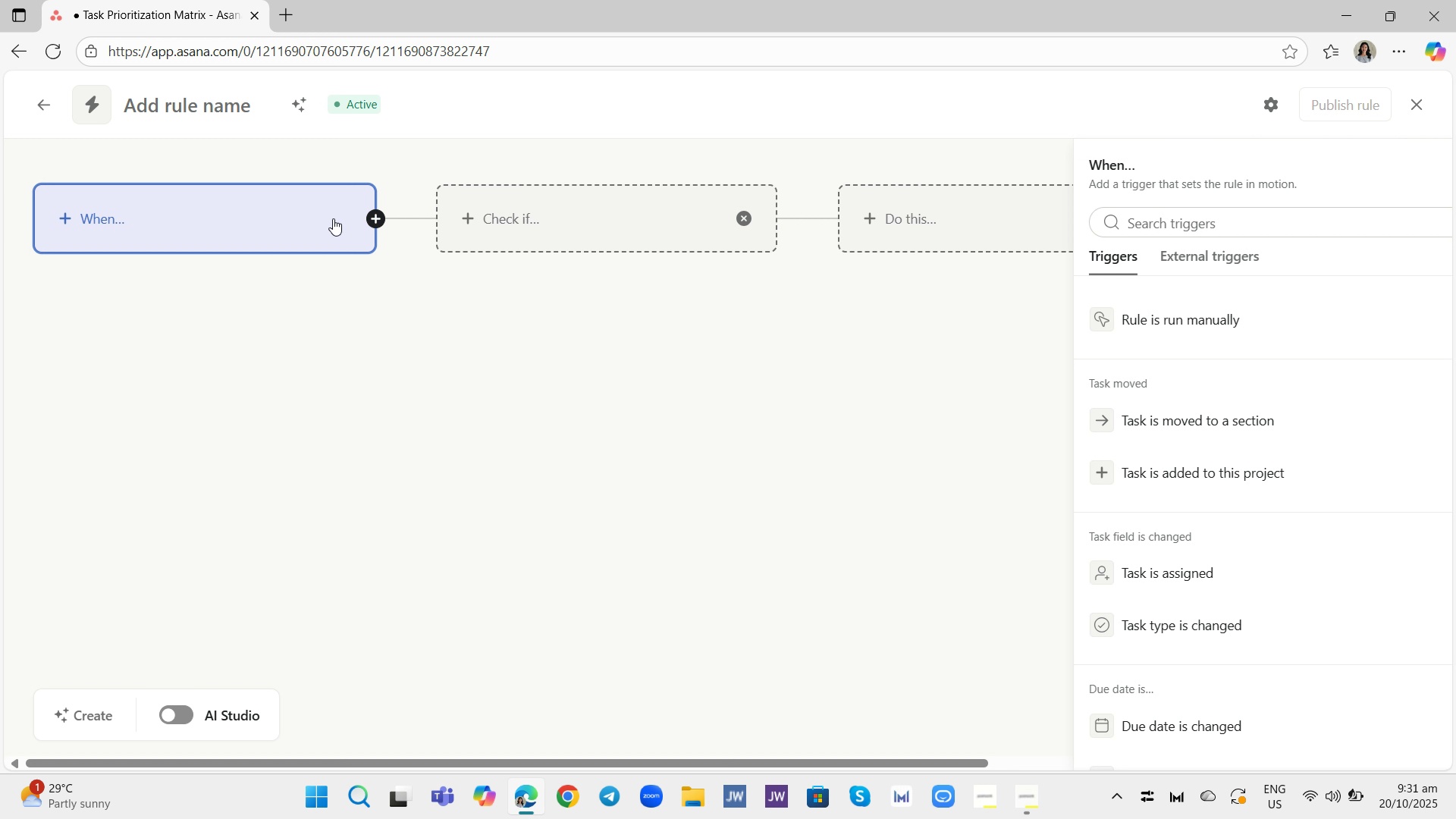 
left_click([333, 218])
 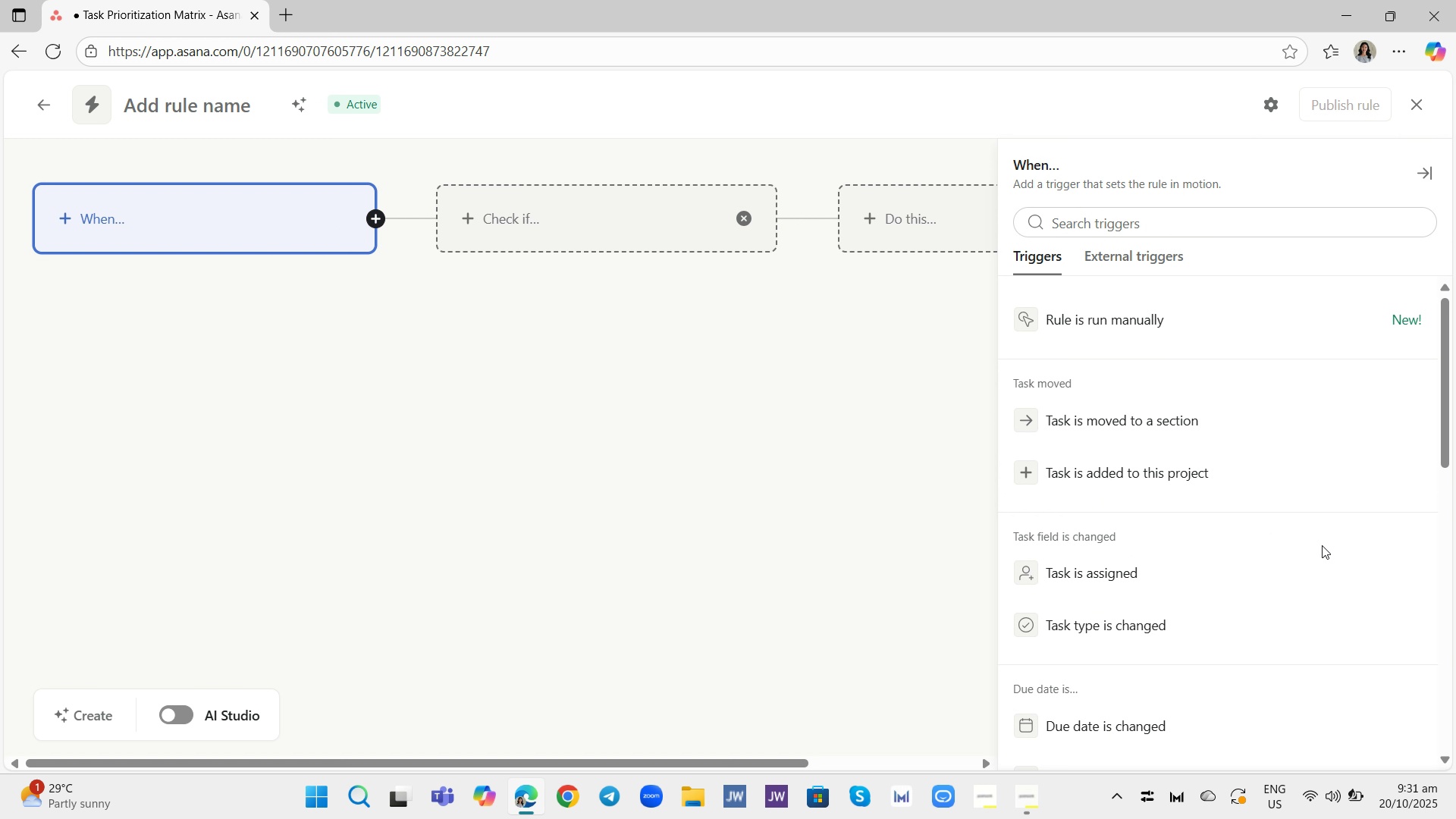 
scroll: coordinate [1322, 548], scroll_direction: down, amount: 10.0
 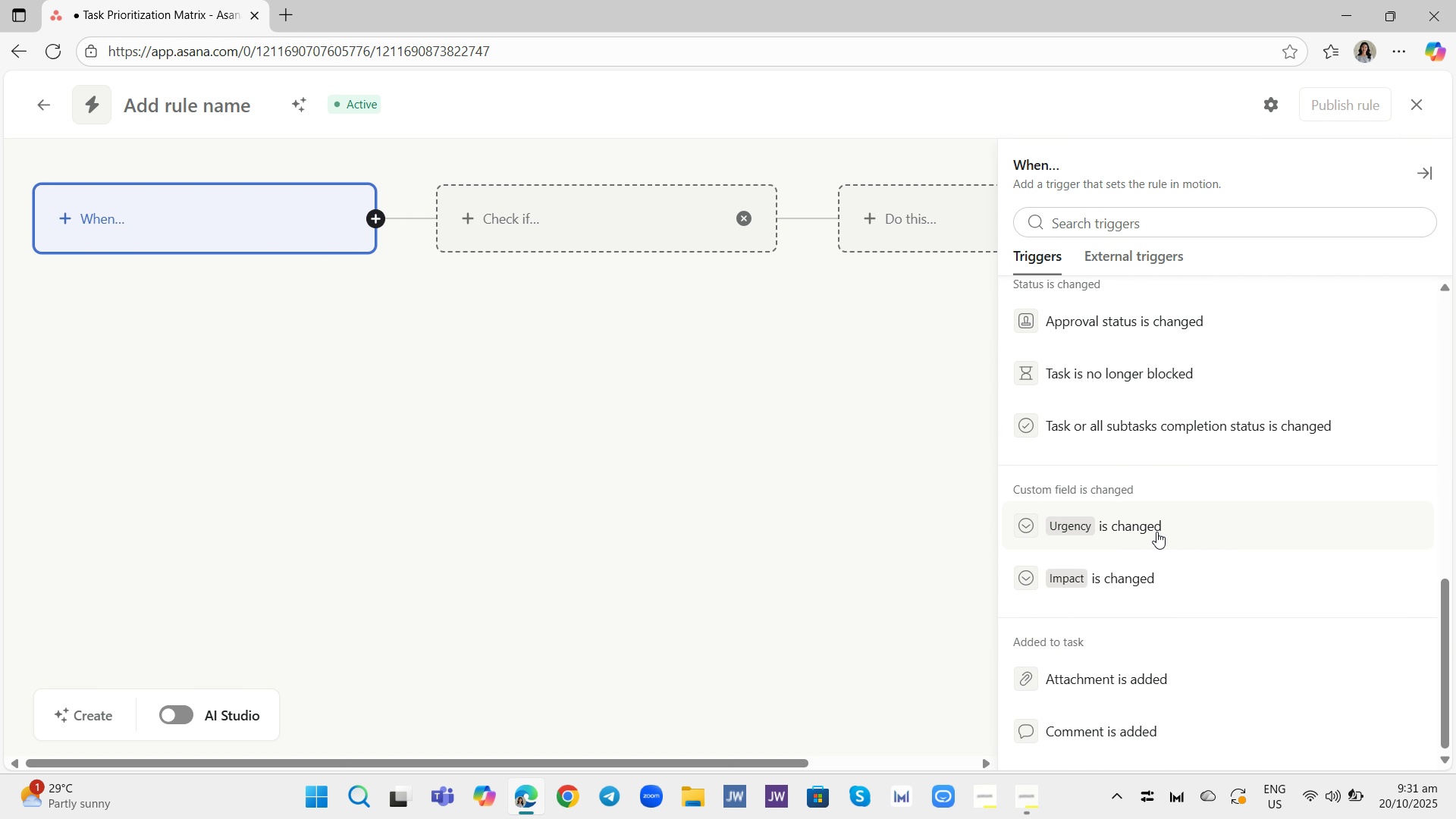 
left_click([1156, 531])
 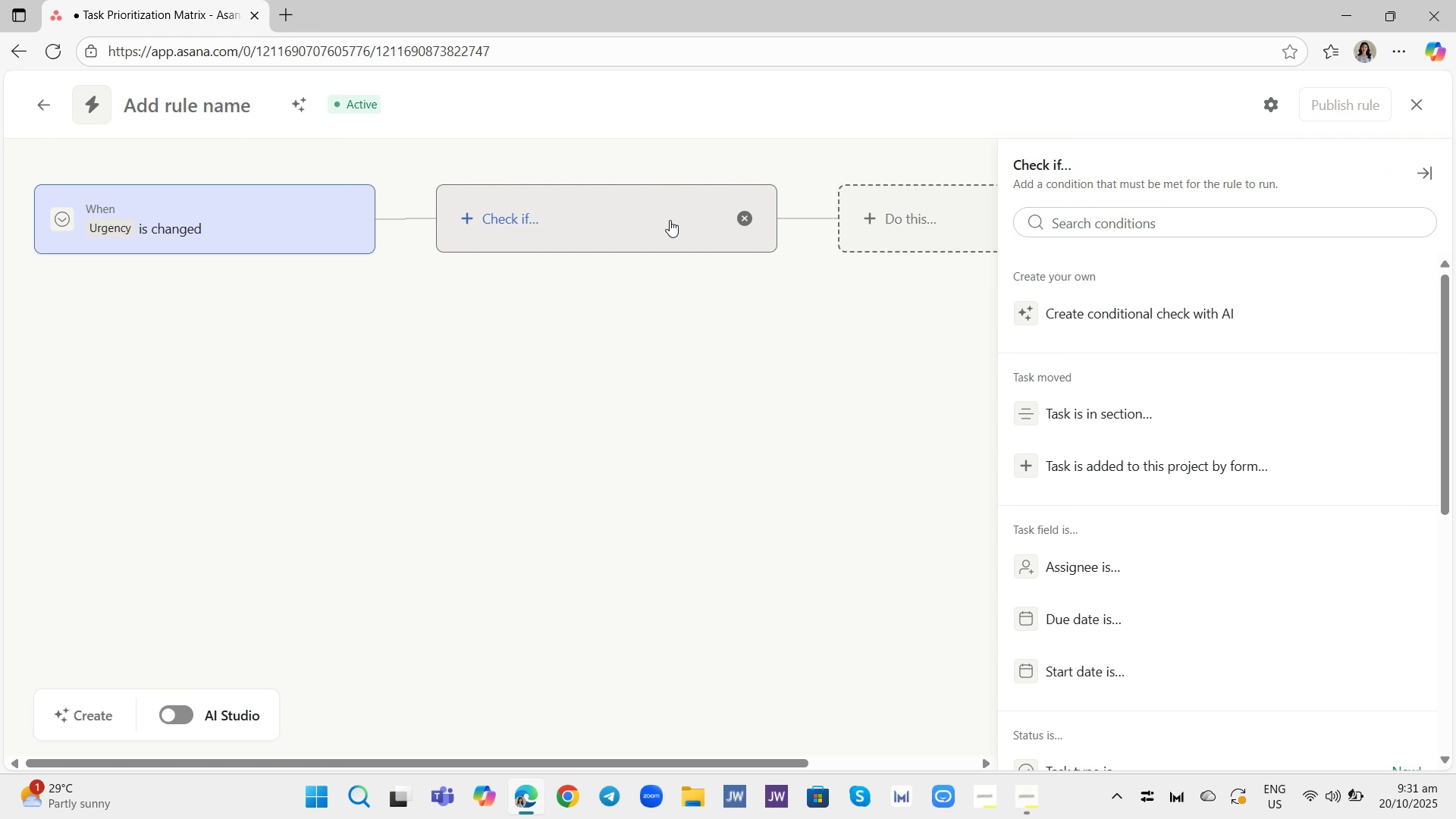 
wait(5.26)
 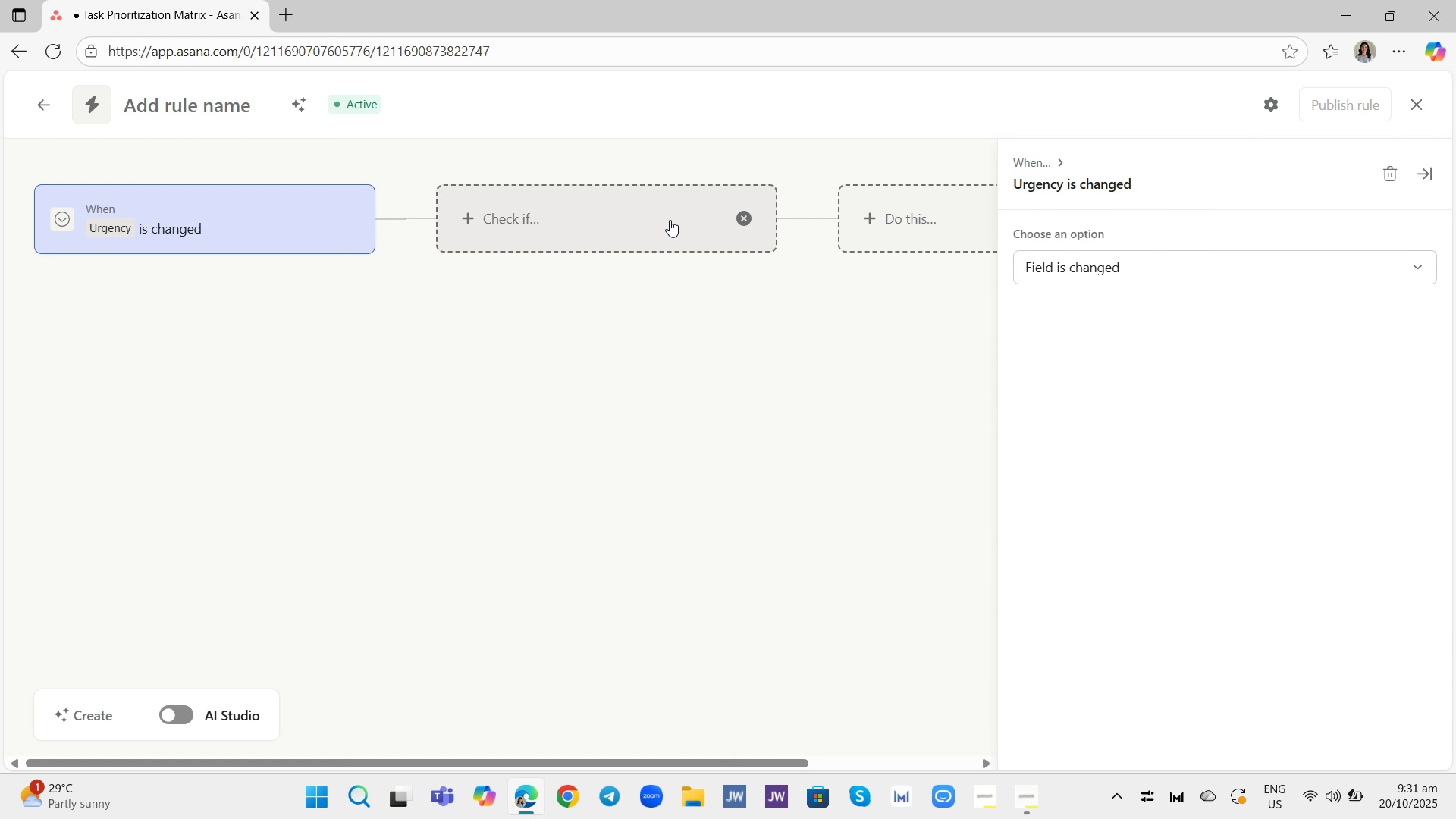 
left_click([670, 220])
 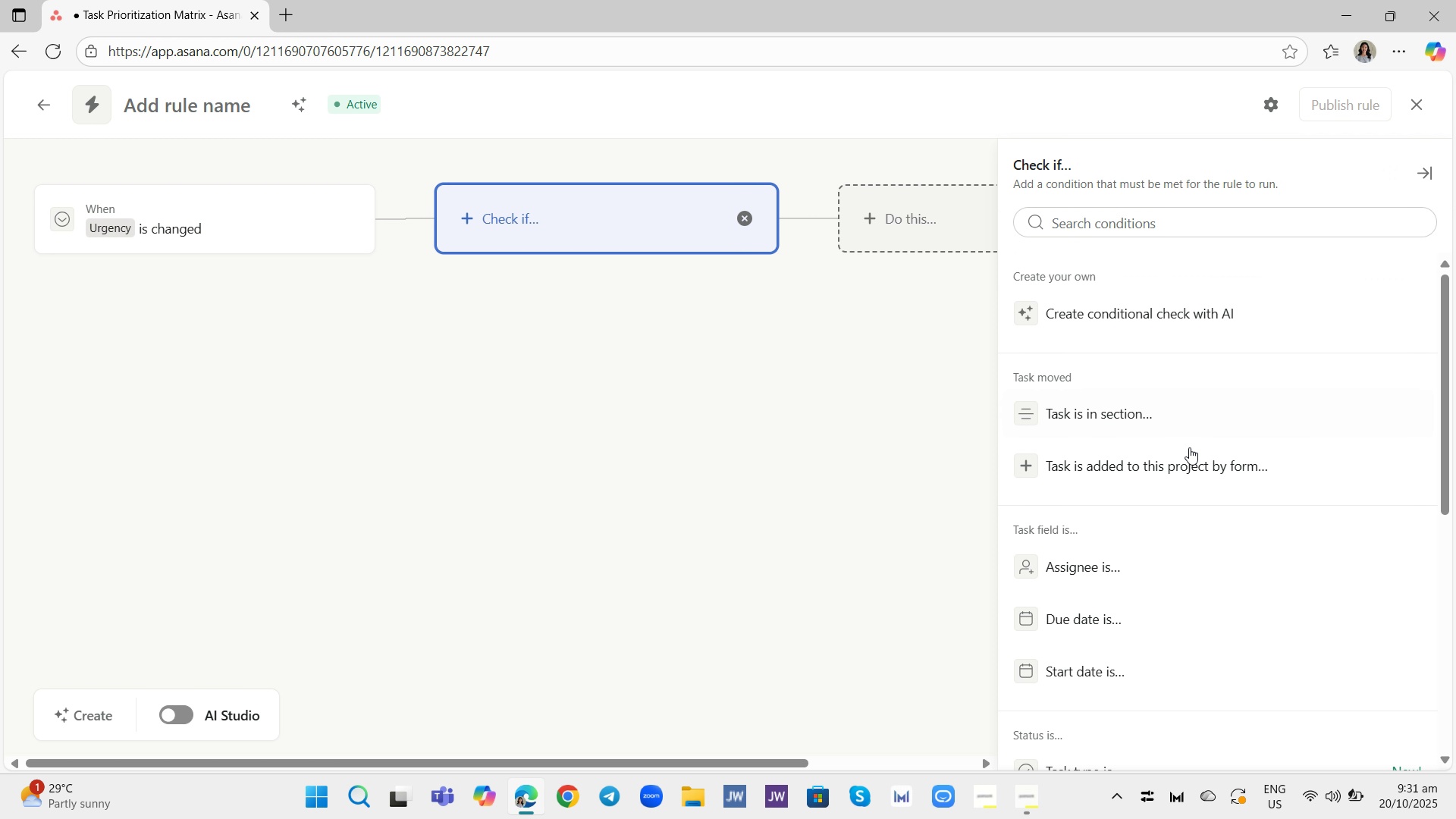 
scroll: coordinate [1276, 548], scroll_direction: down, amount: 7.0
 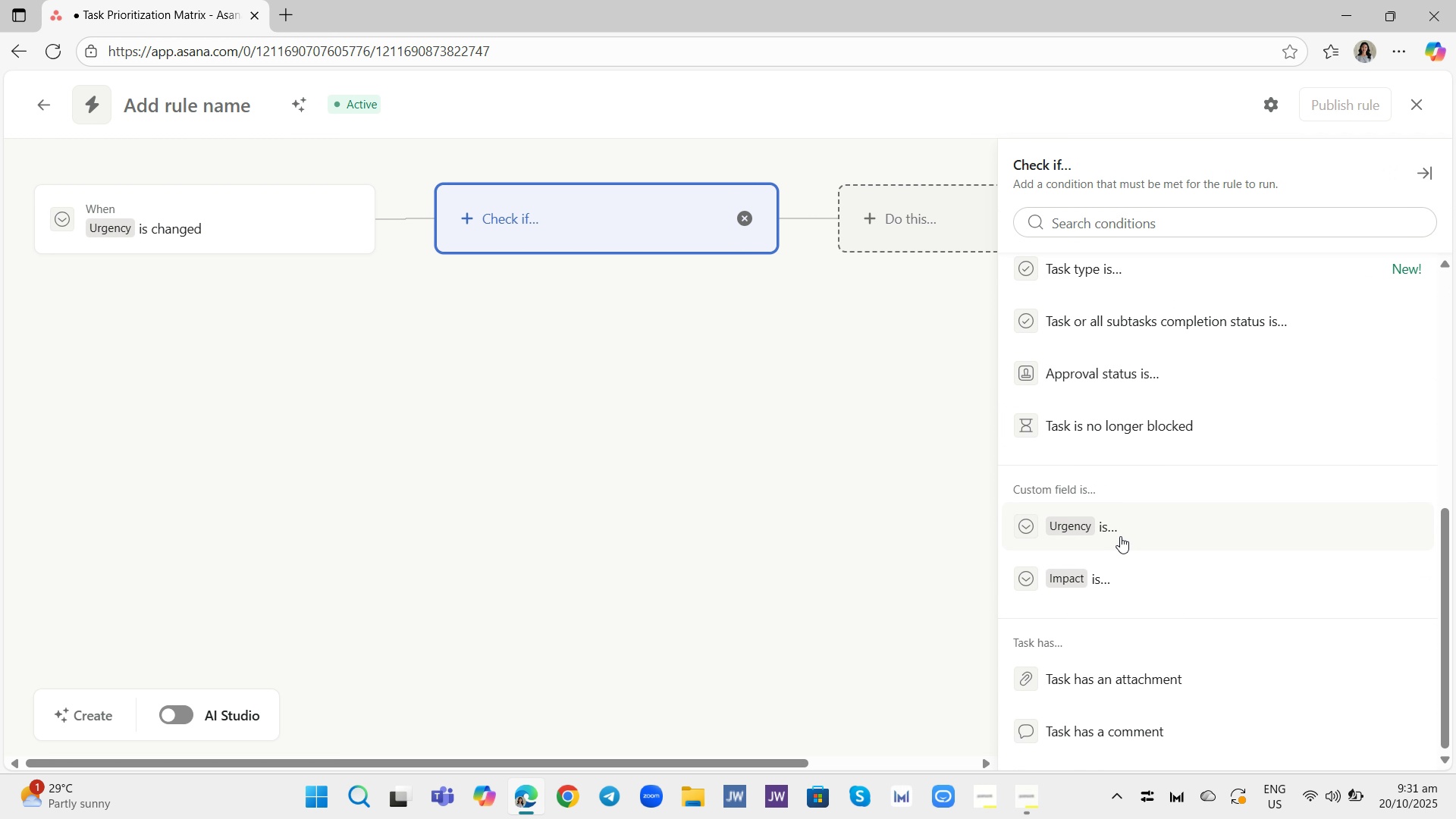 
left_click([1120, 536])
 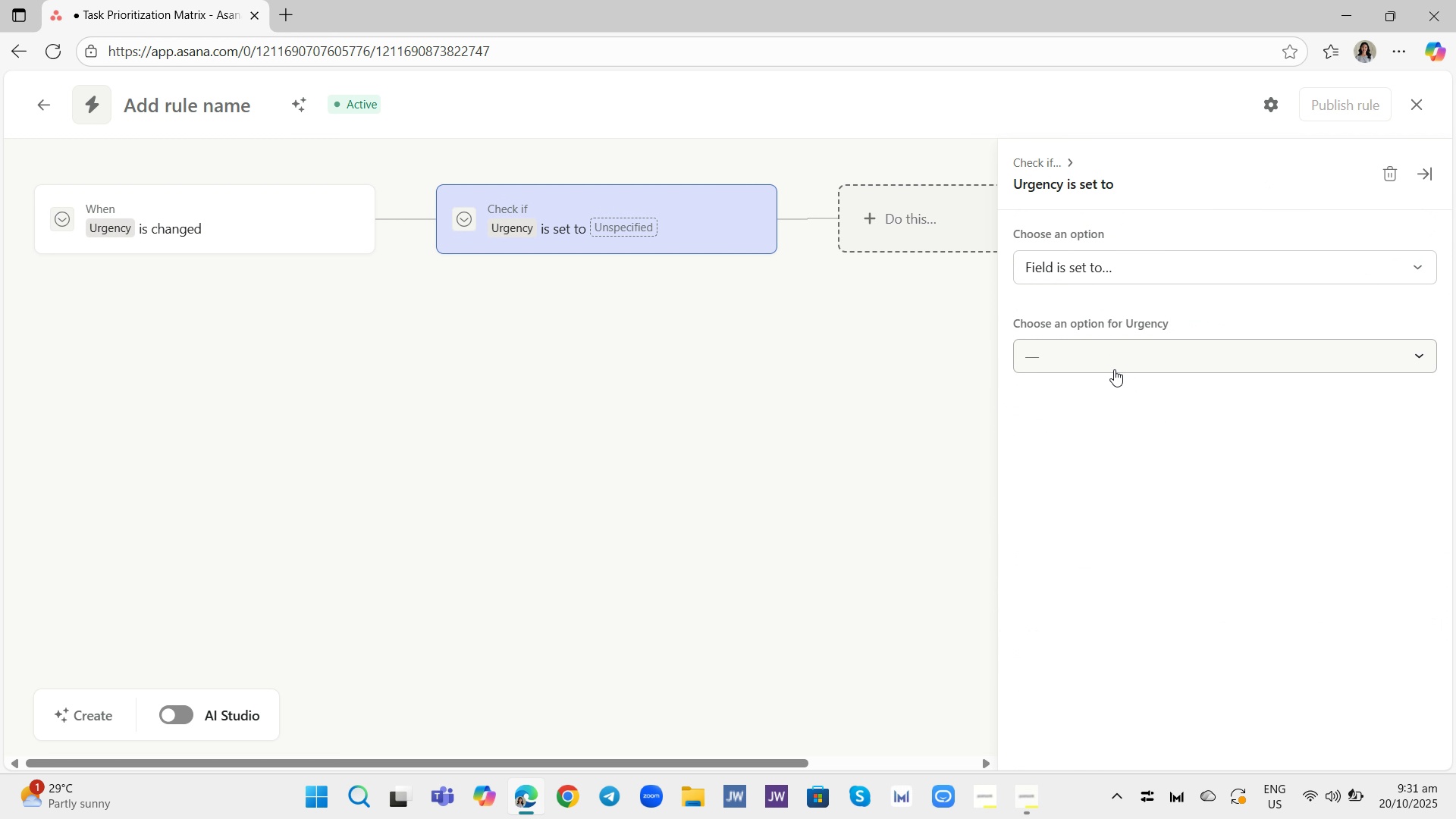 
left_click([1114, 369])
 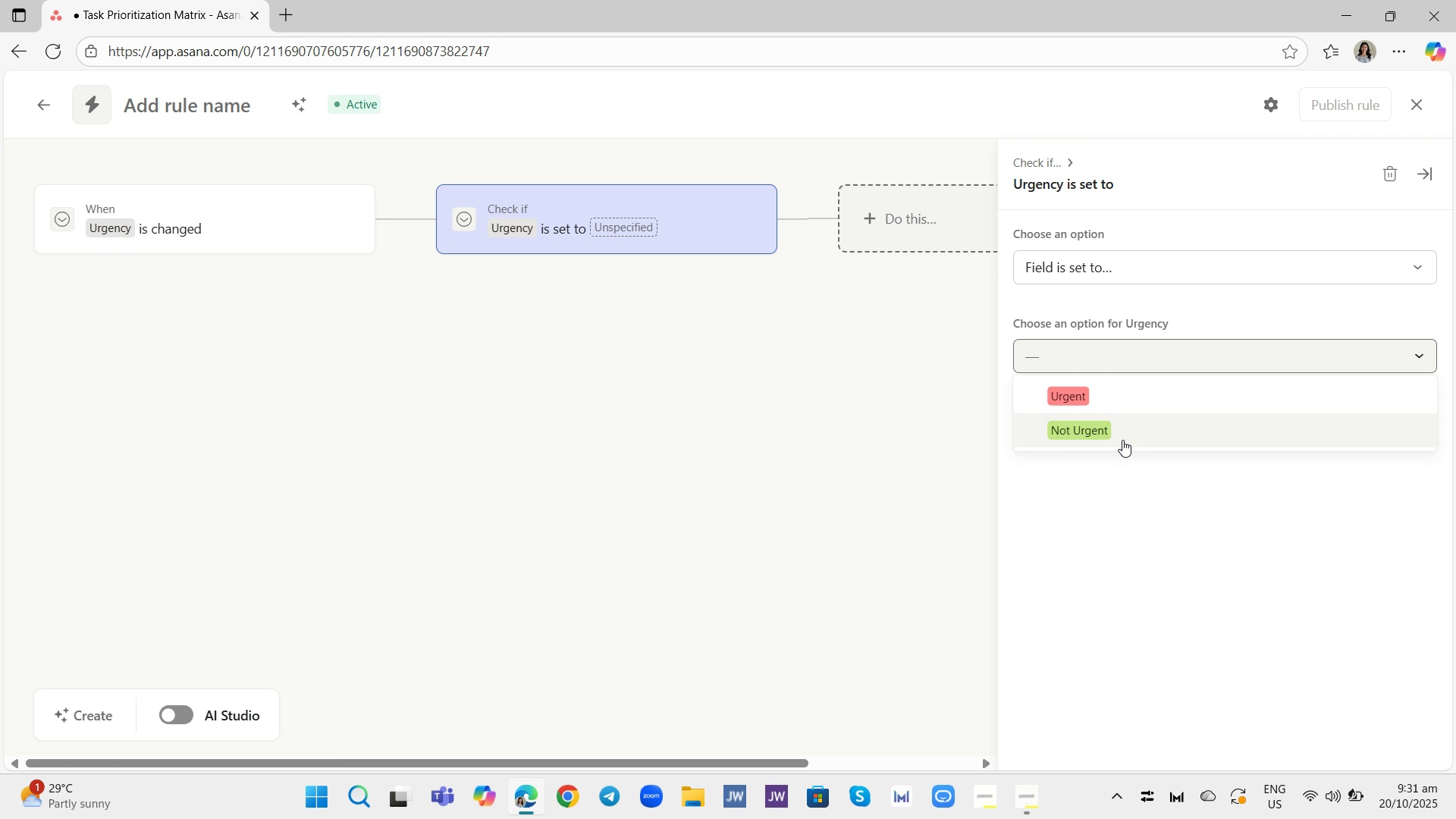 
left_click([1121, 440])
 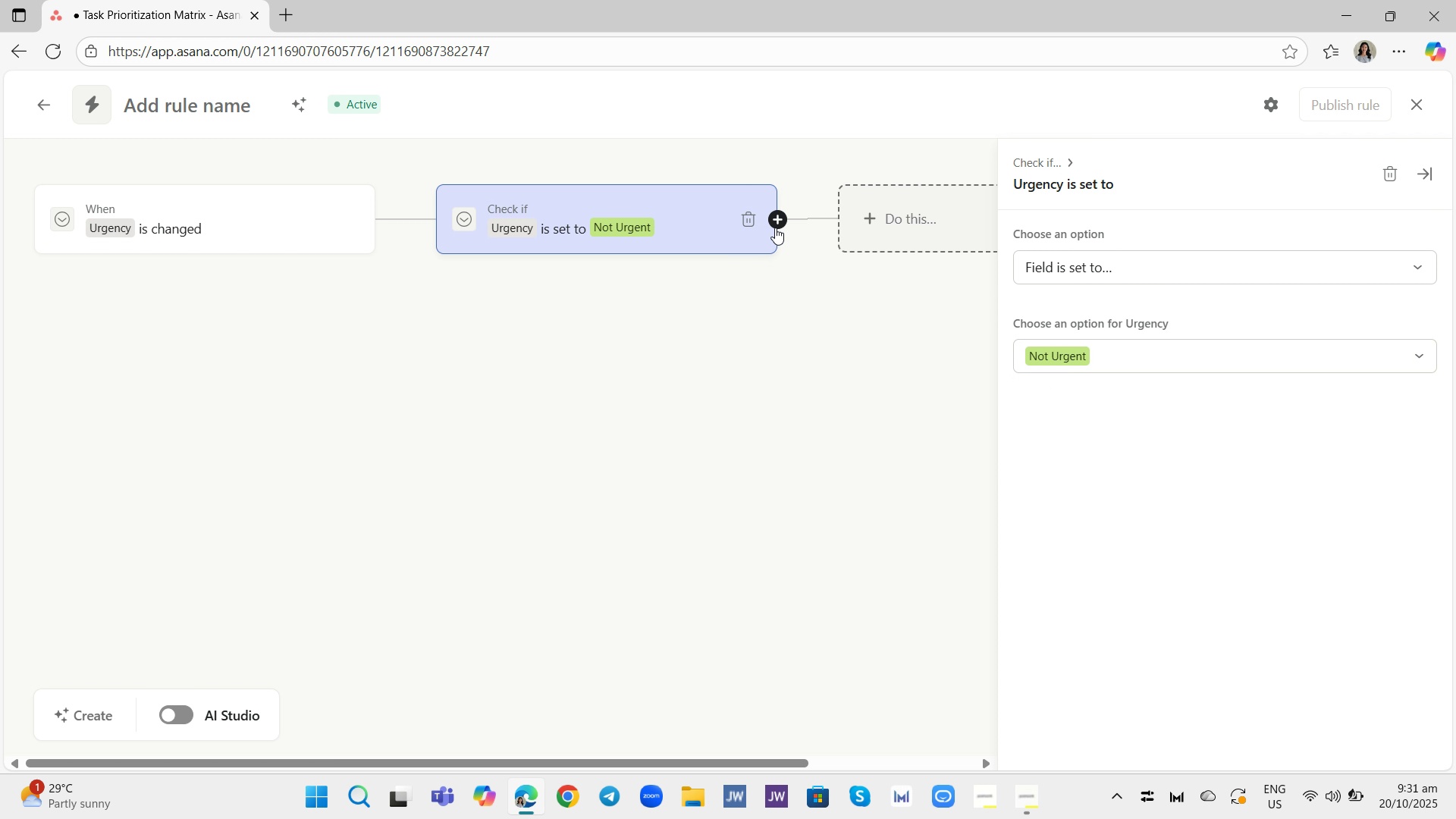 
left_click([779, 223])
 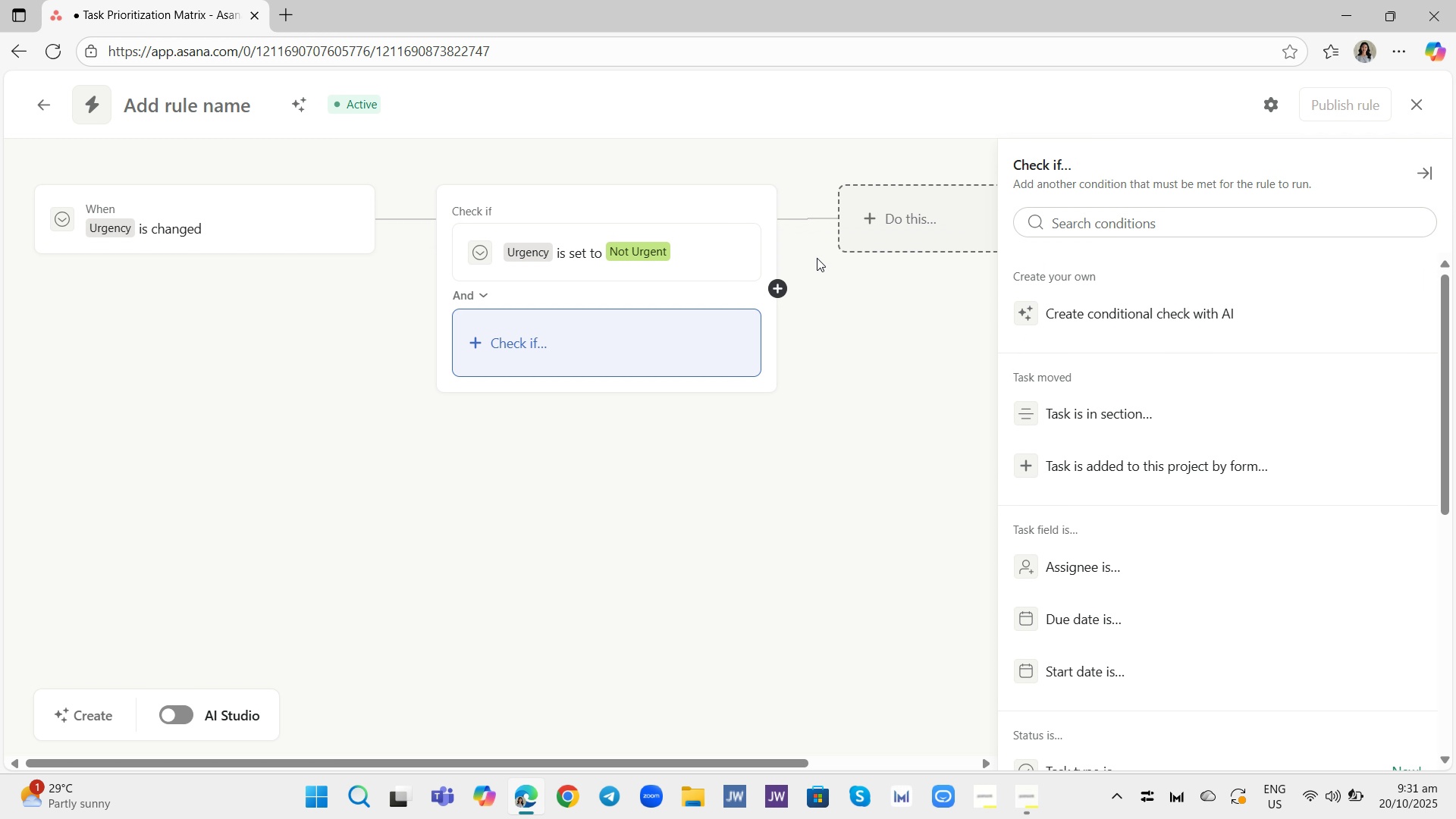 
left_click([817, 258])
 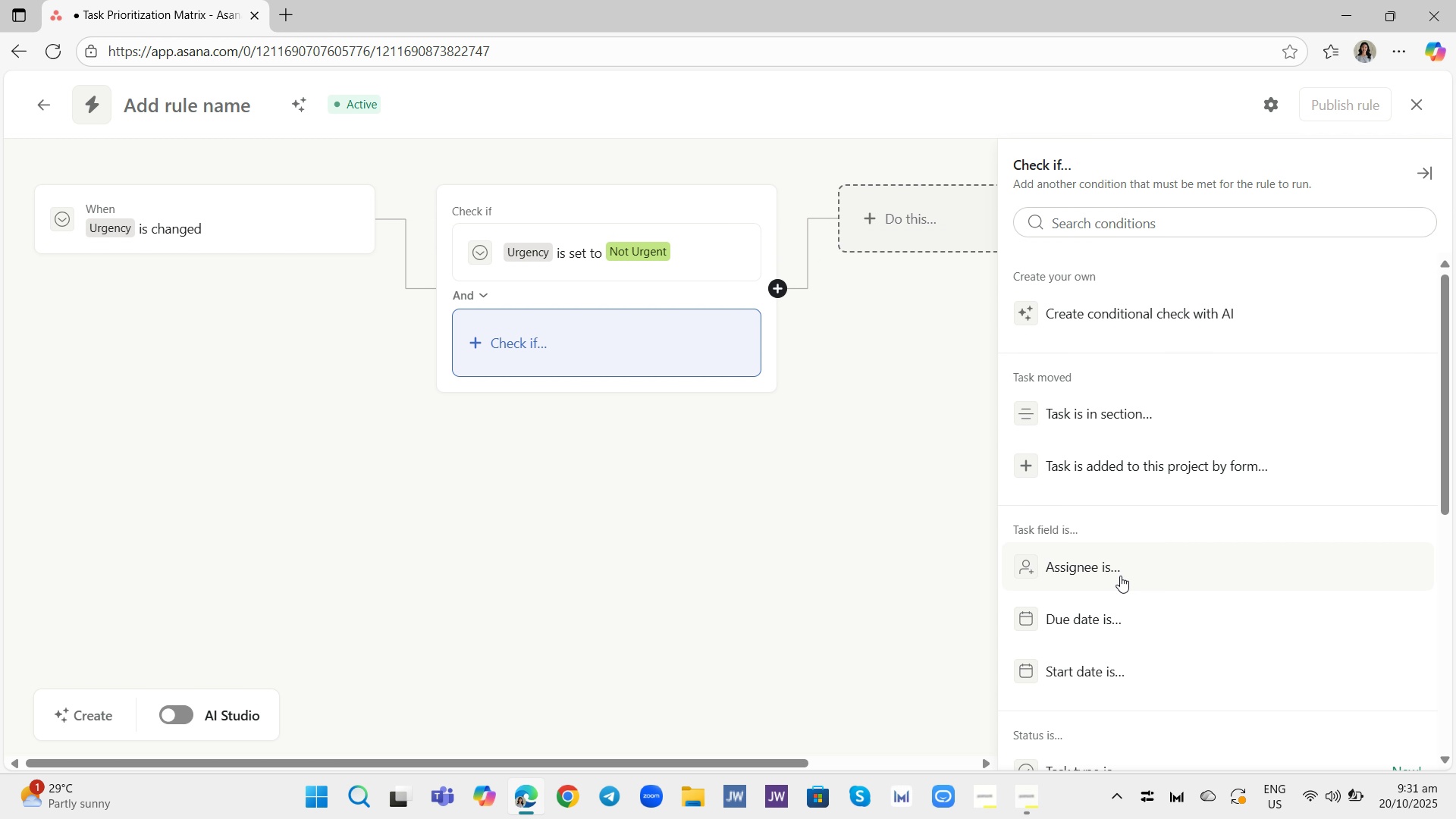 
scroll: coordinate [1132, 586], scroll_direction: down, amount: 11.0
 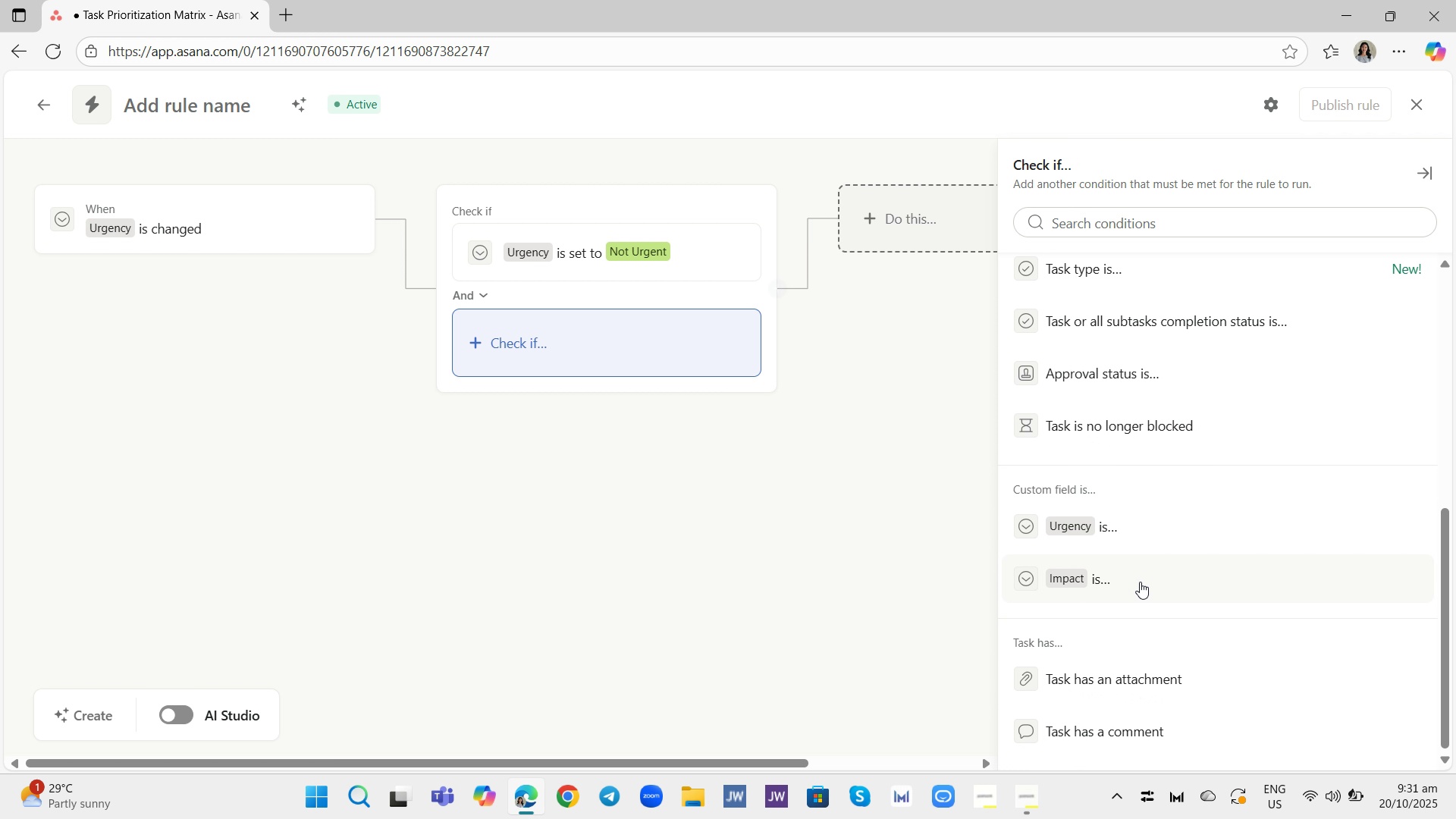 
left_click([1140, 582])
 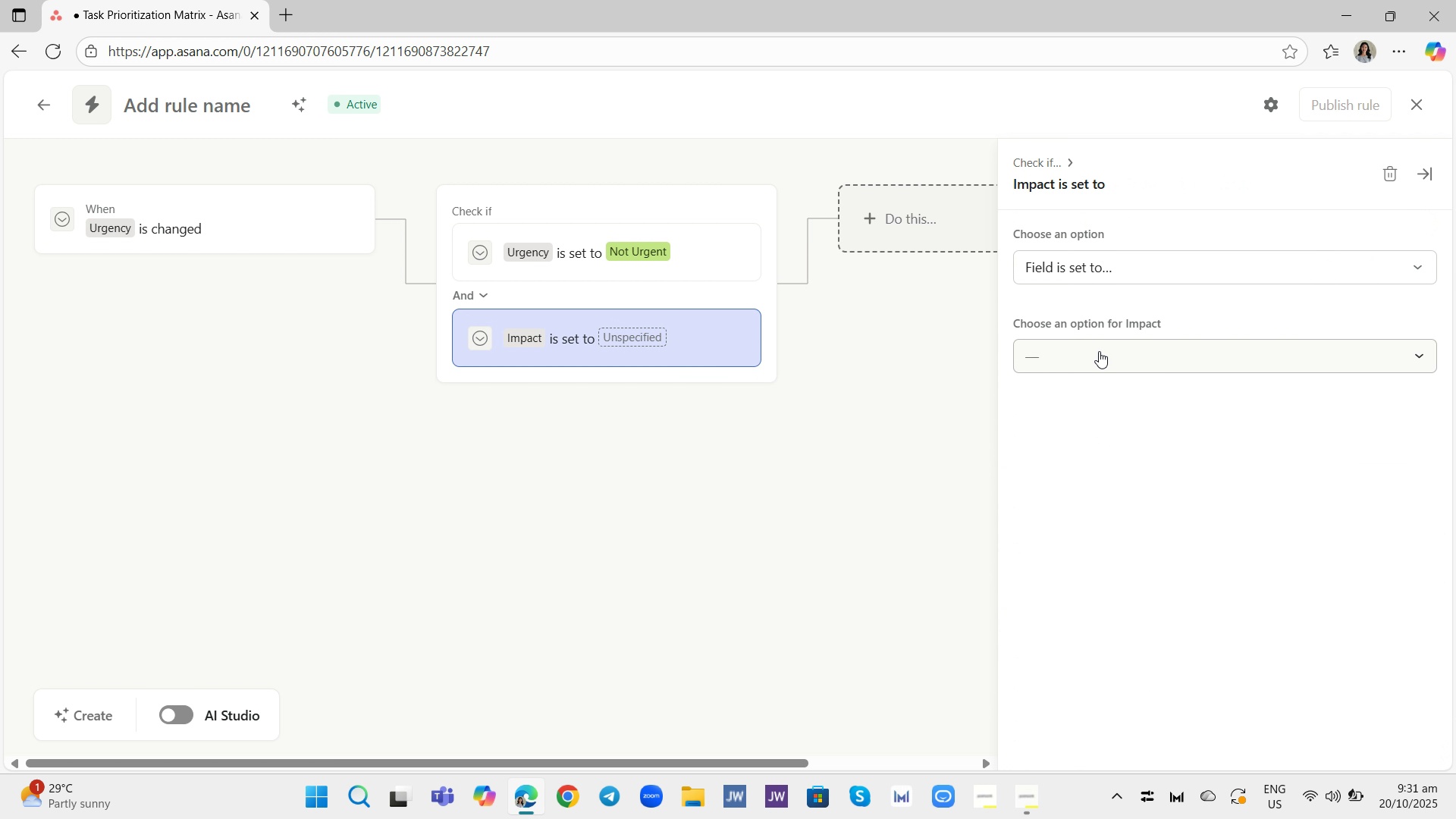 
left_click([1099, 351])
 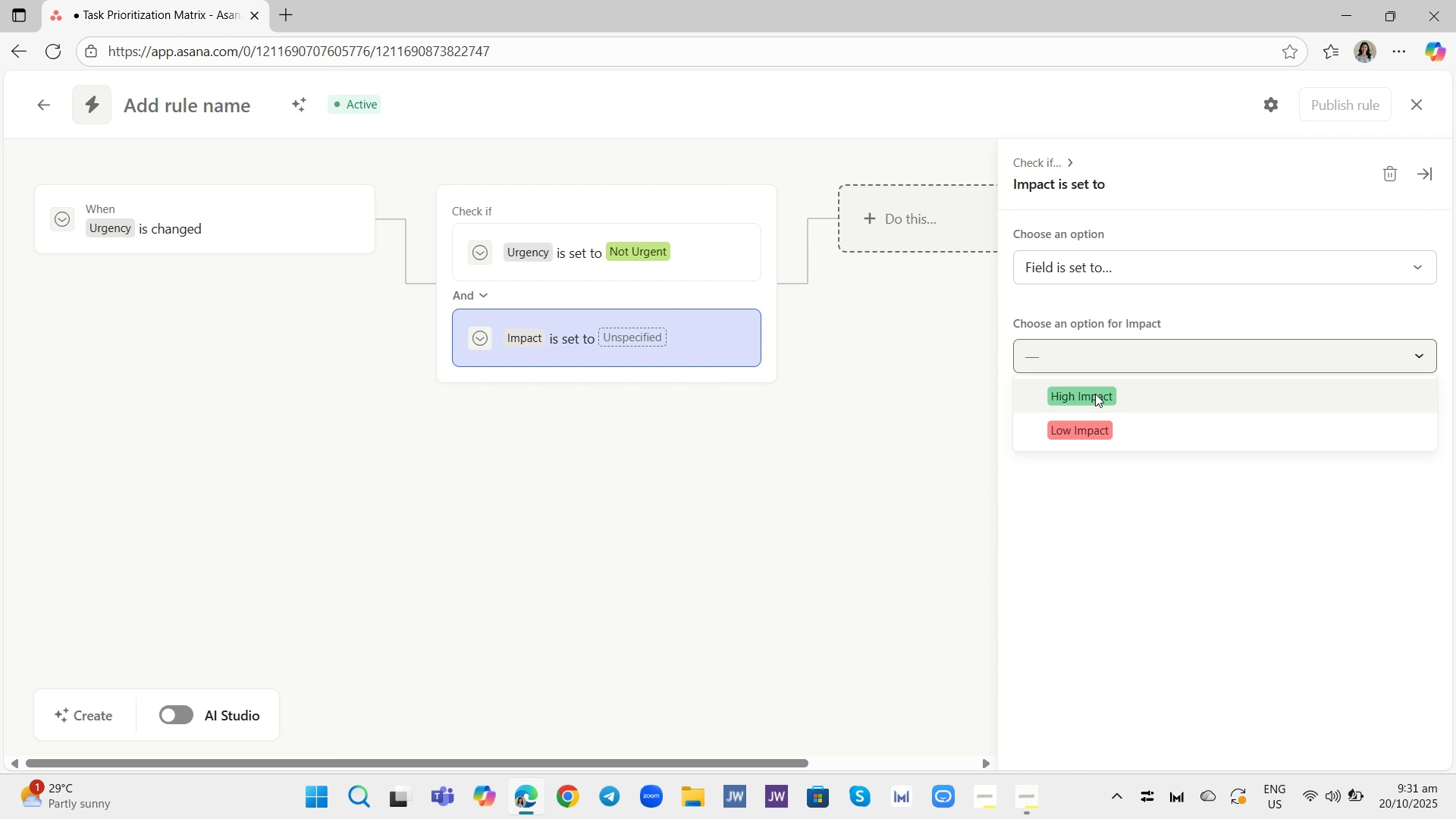 
left_click([1095, 394])
 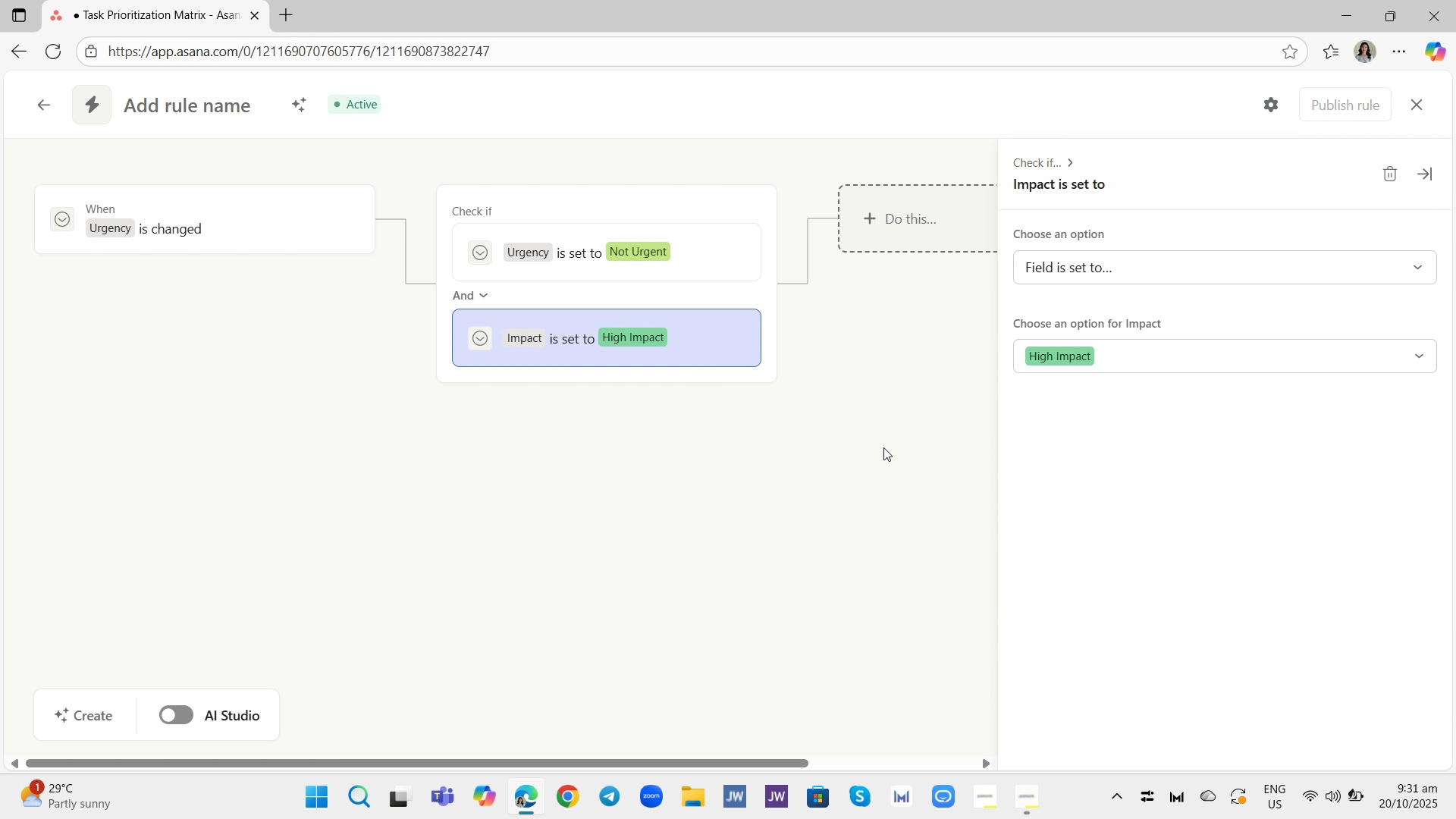 
left_click([883, 447])
 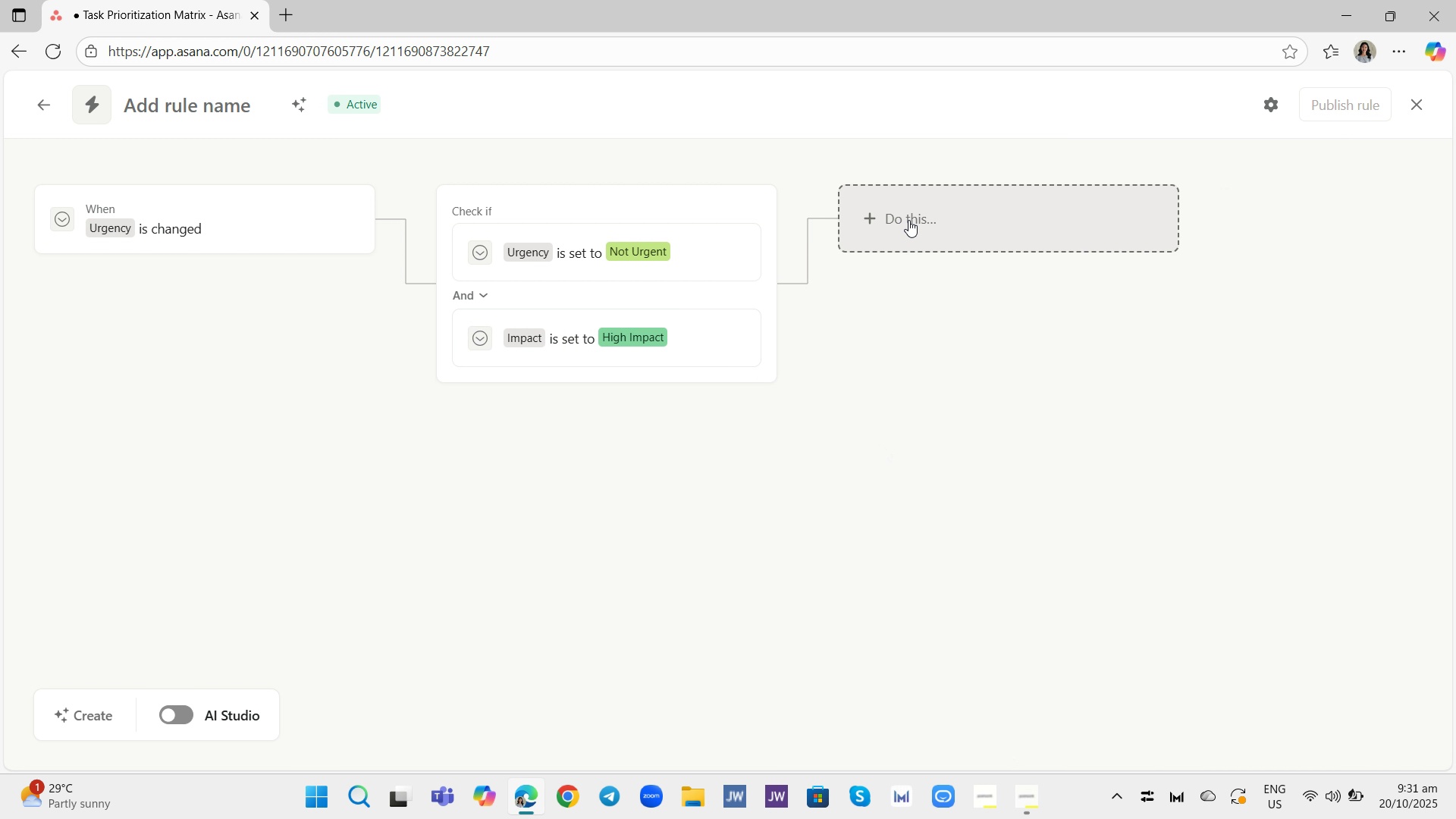 
left_click([908, 220])
 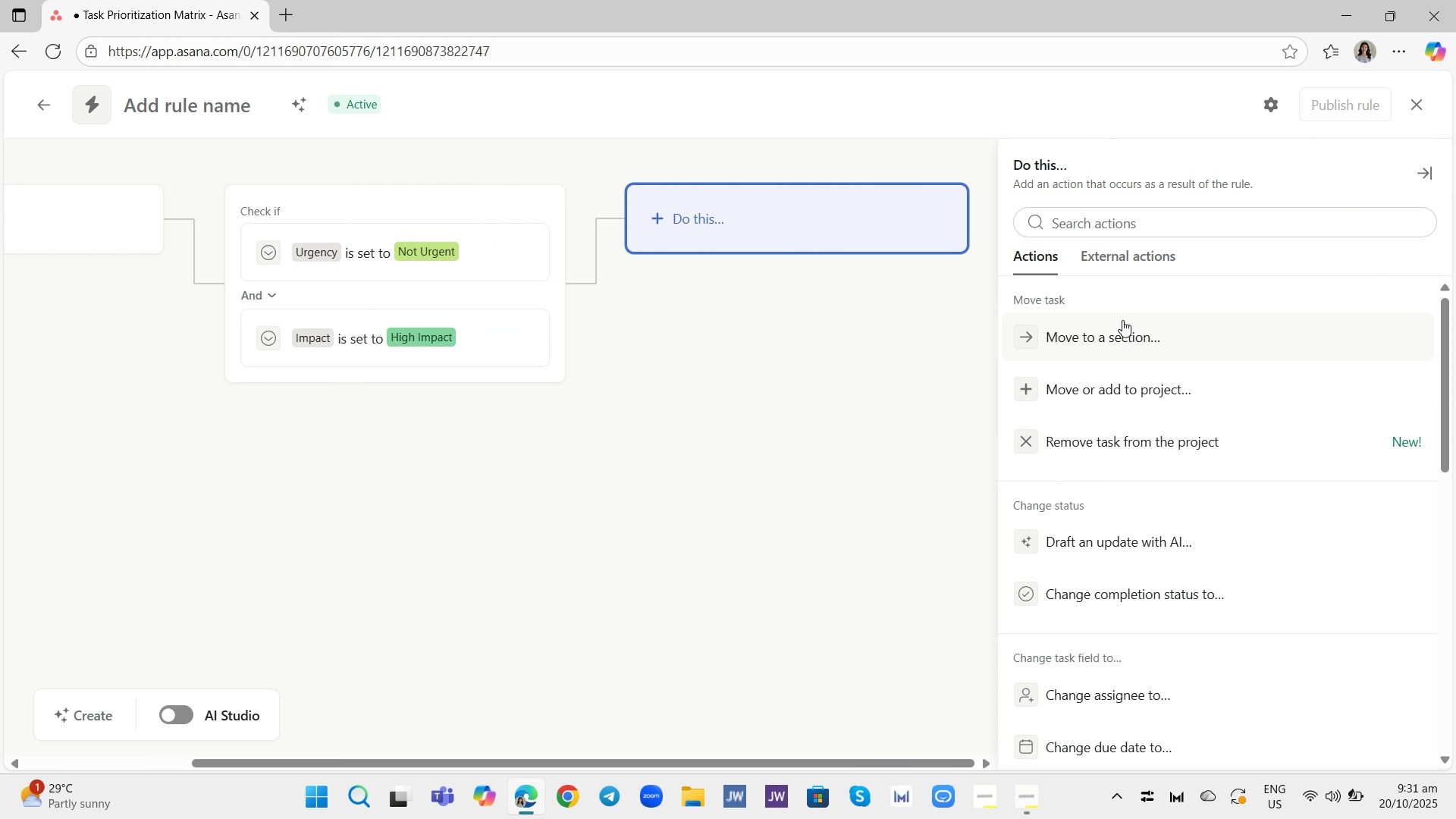 
left_click([1129, 340])
 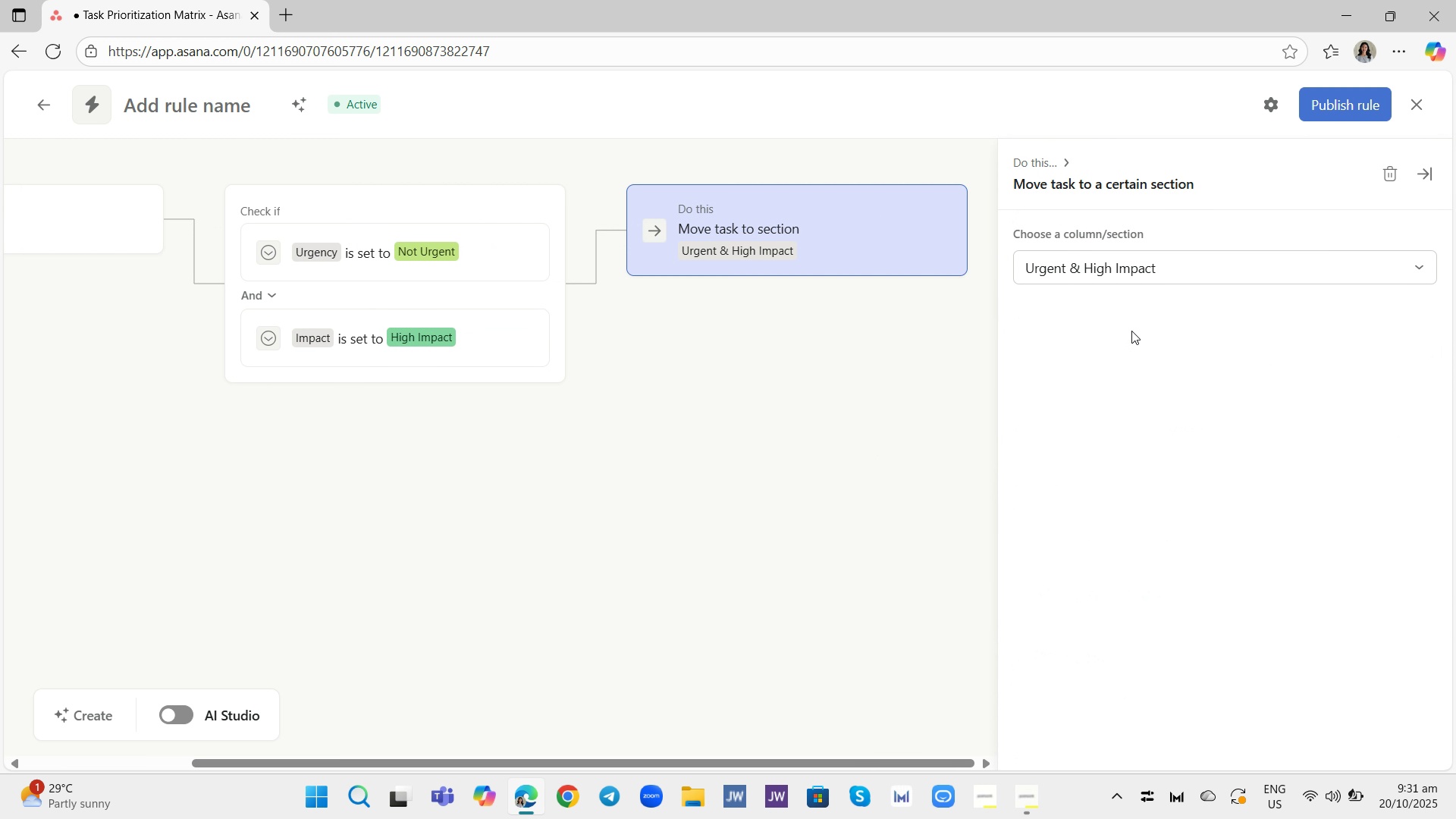 
left_click([1142, 272])
 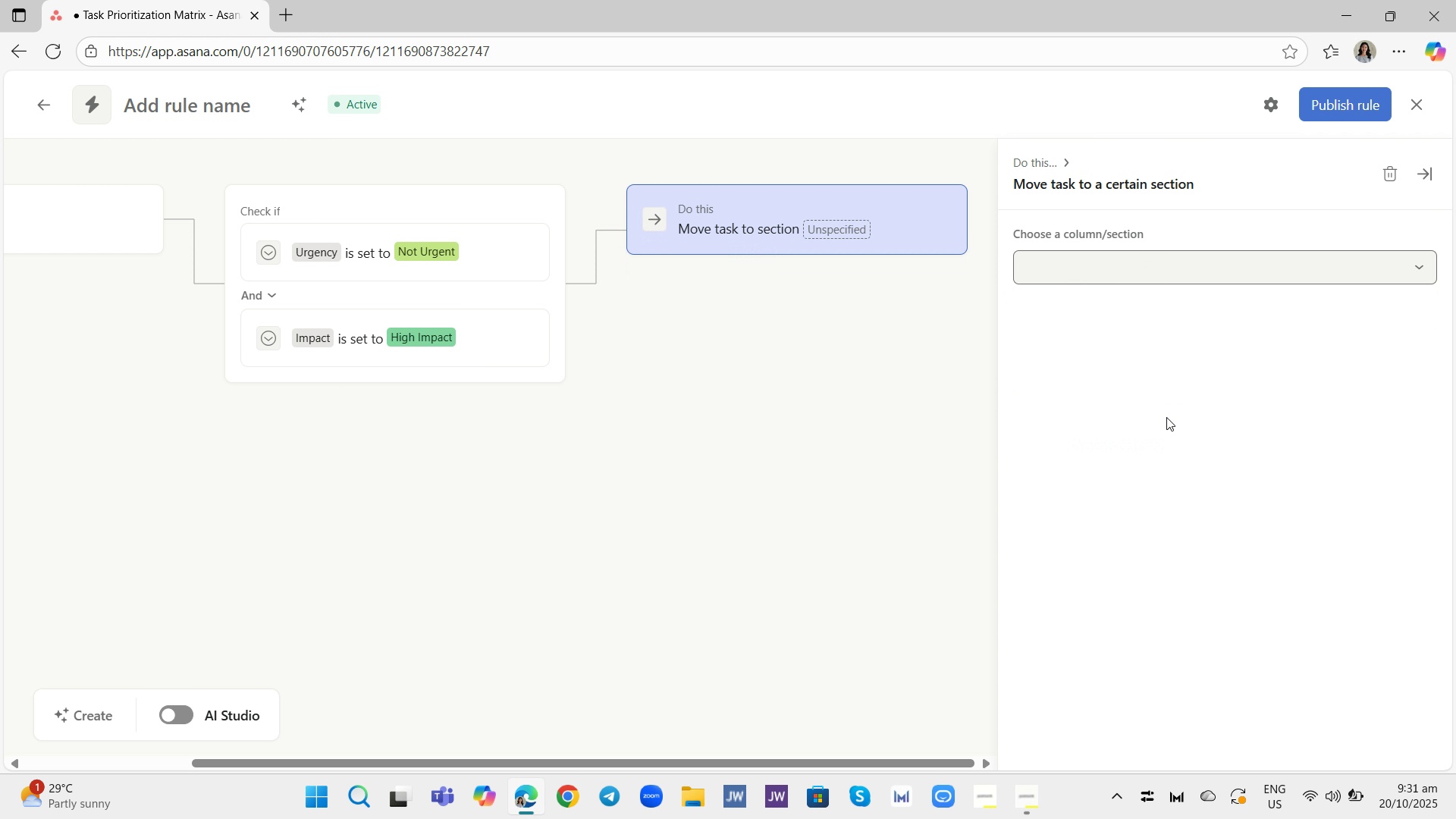 
left_click([1166, 417])
 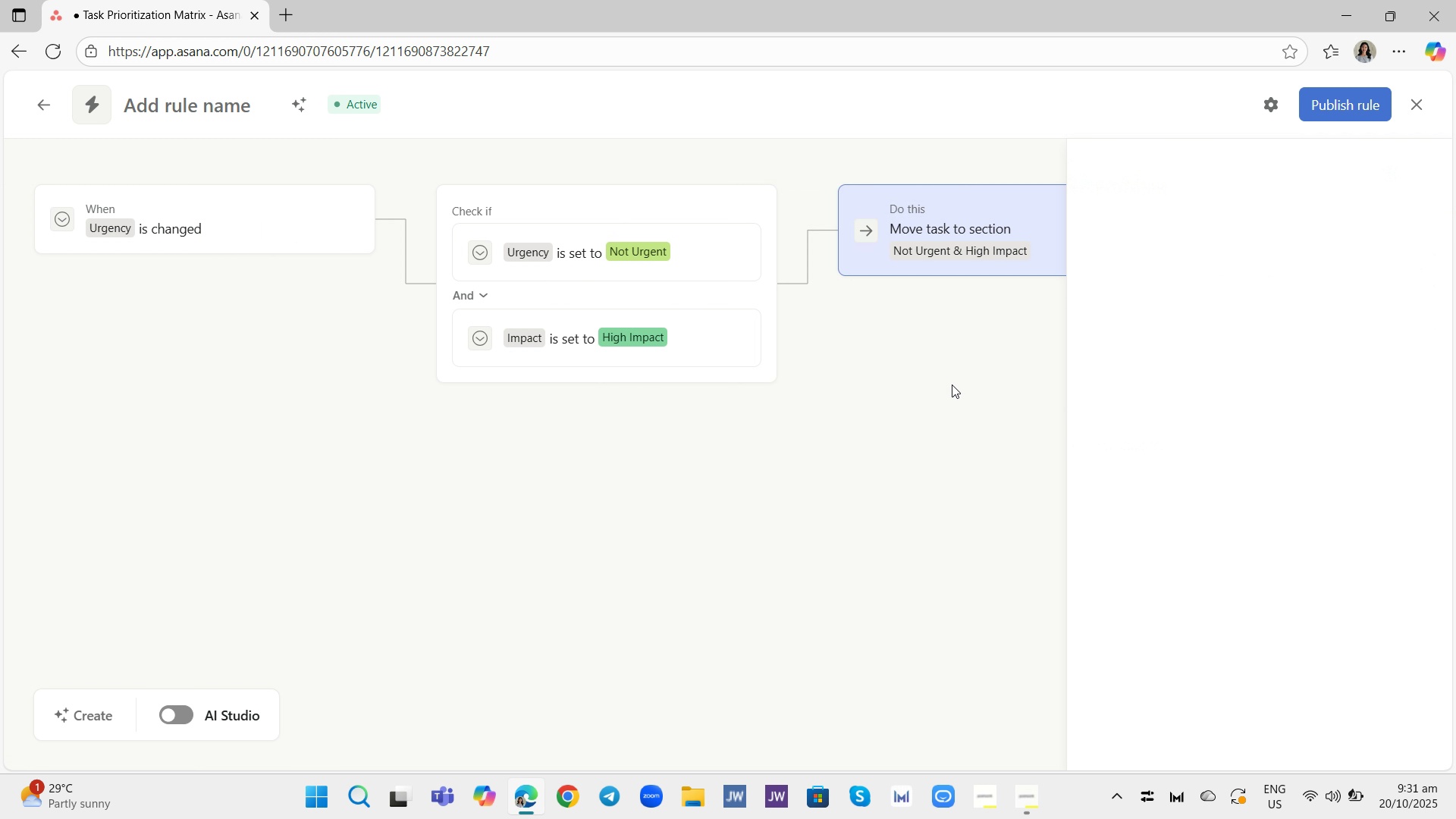 
left_click([952, 384])
 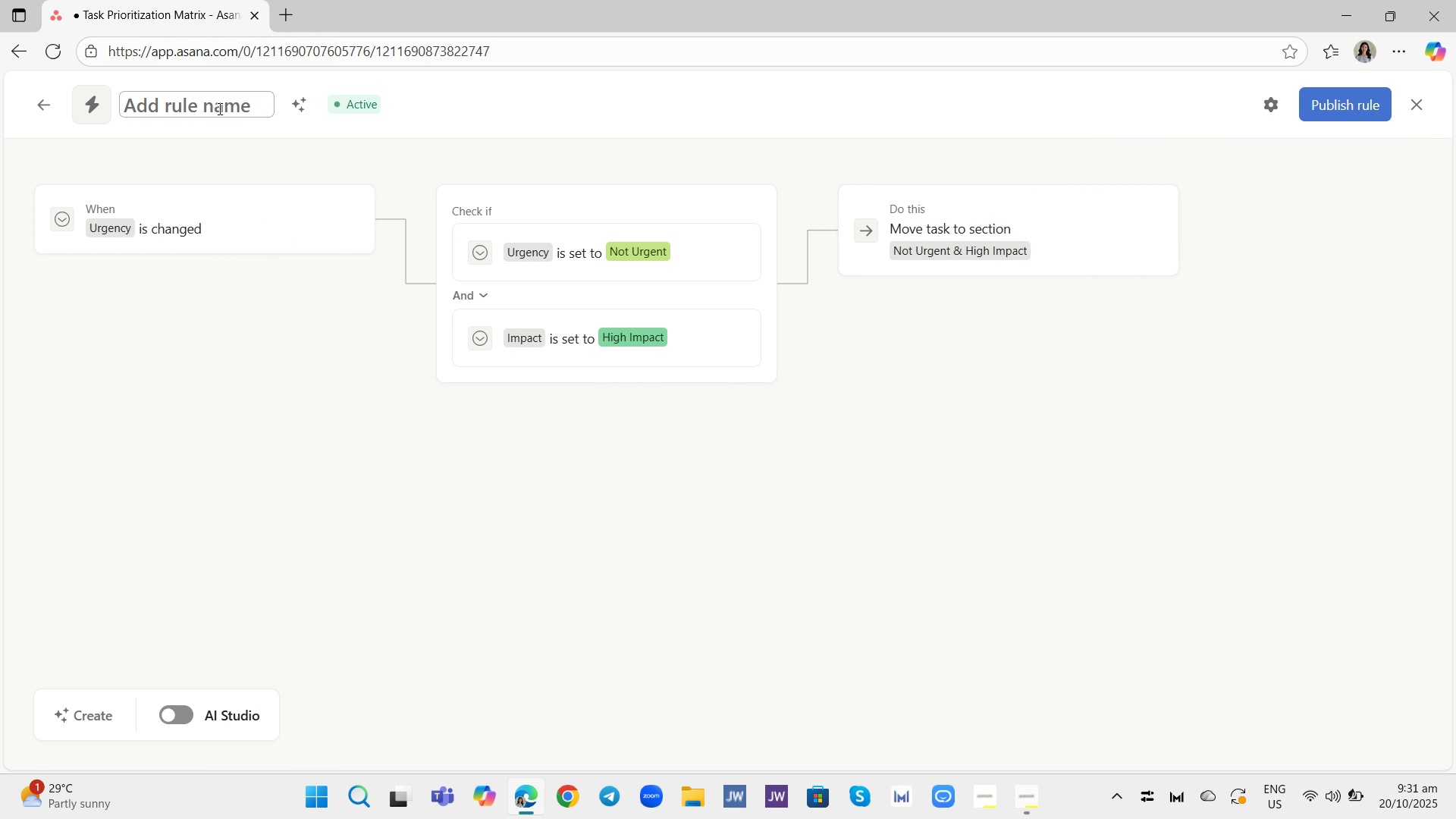 
left_click([218, 108])
 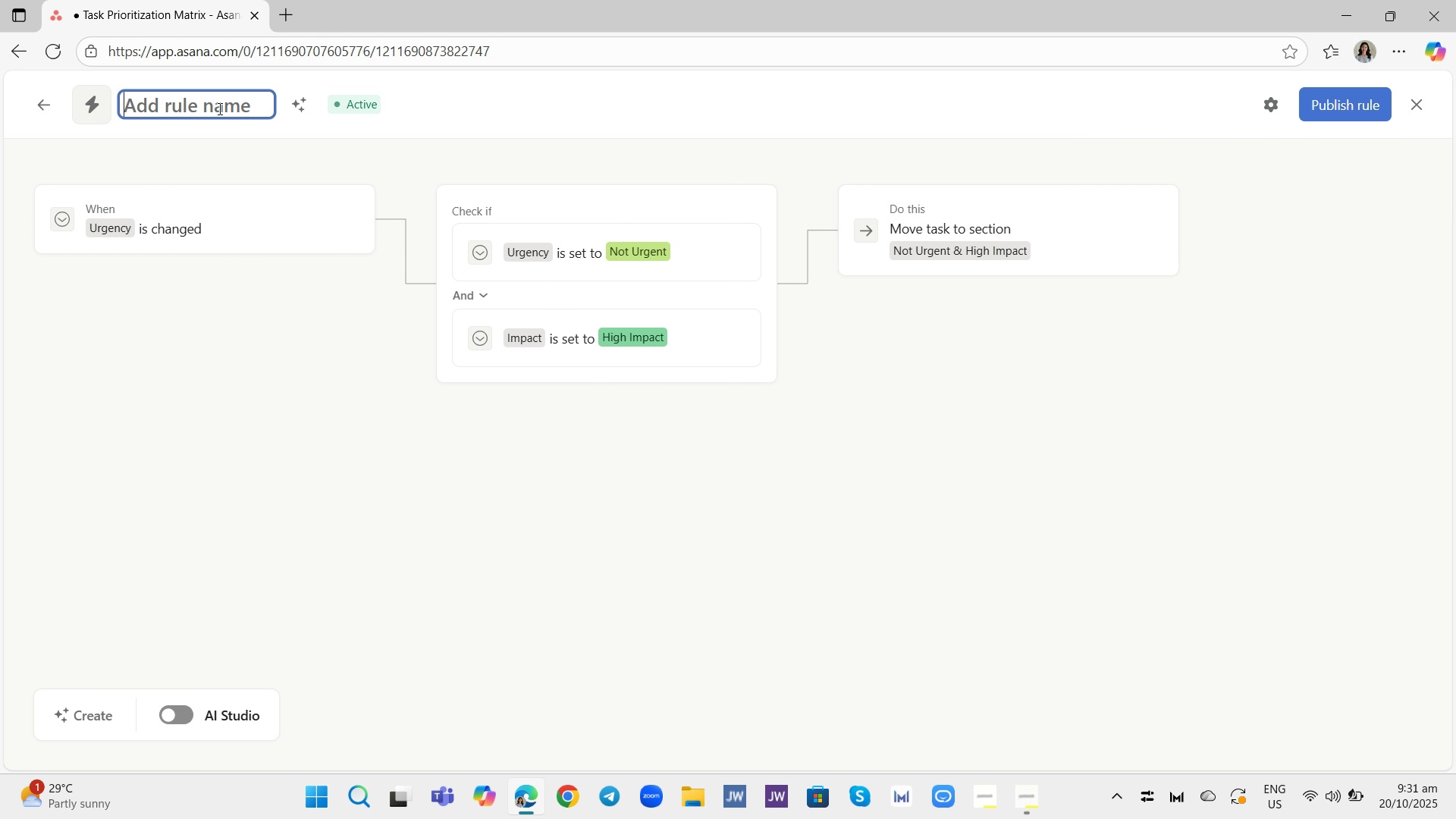 
type(Auto-Move: Not urgent)
key(Backspace)
key(Backspace)
key(Backspace)
key(Backspace)
key(Backspace)
key(Backspace)
type(Urgent & High Impact)
 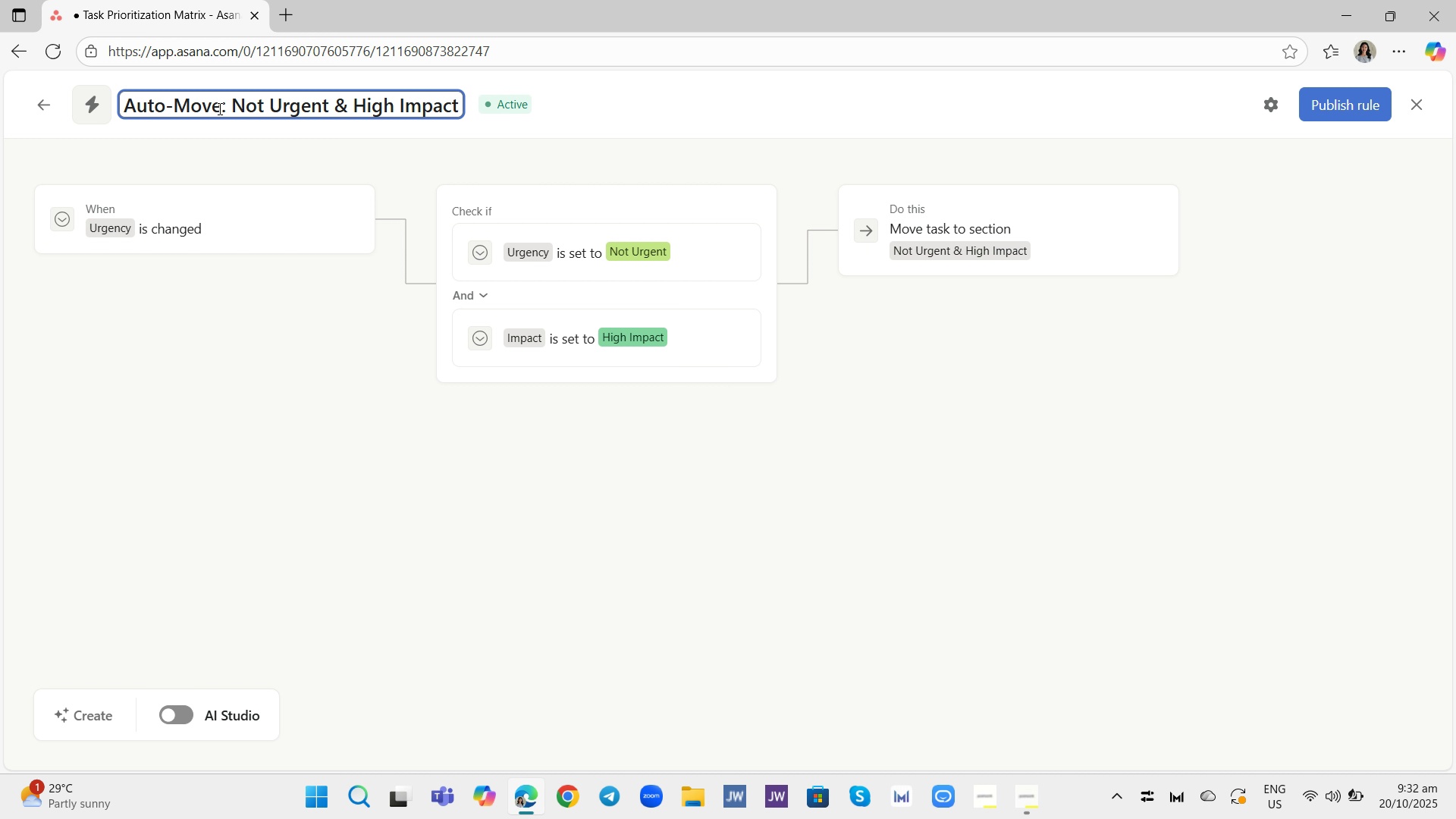 
wait(5.12)
 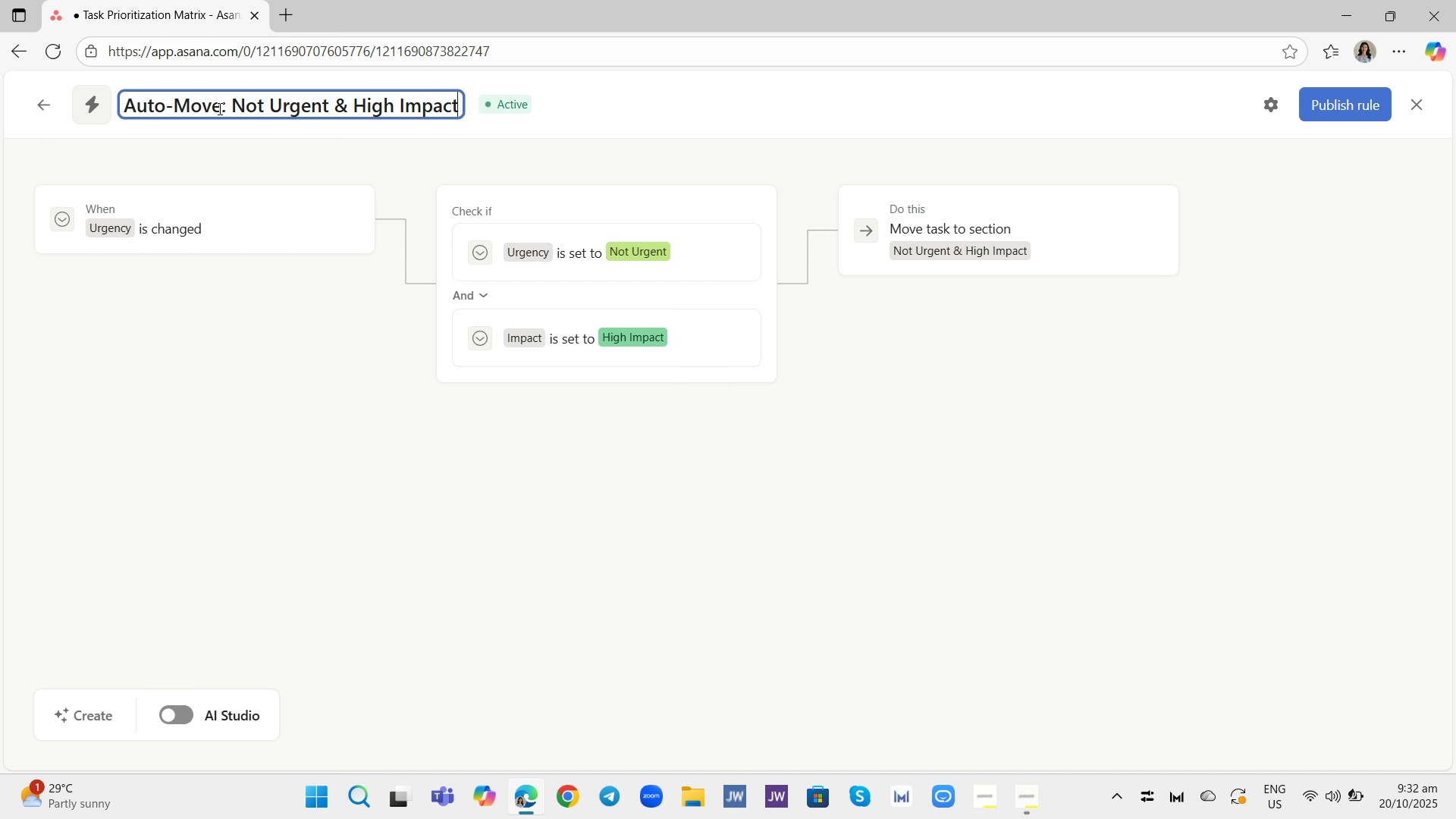 
left_click([1349, 100])
 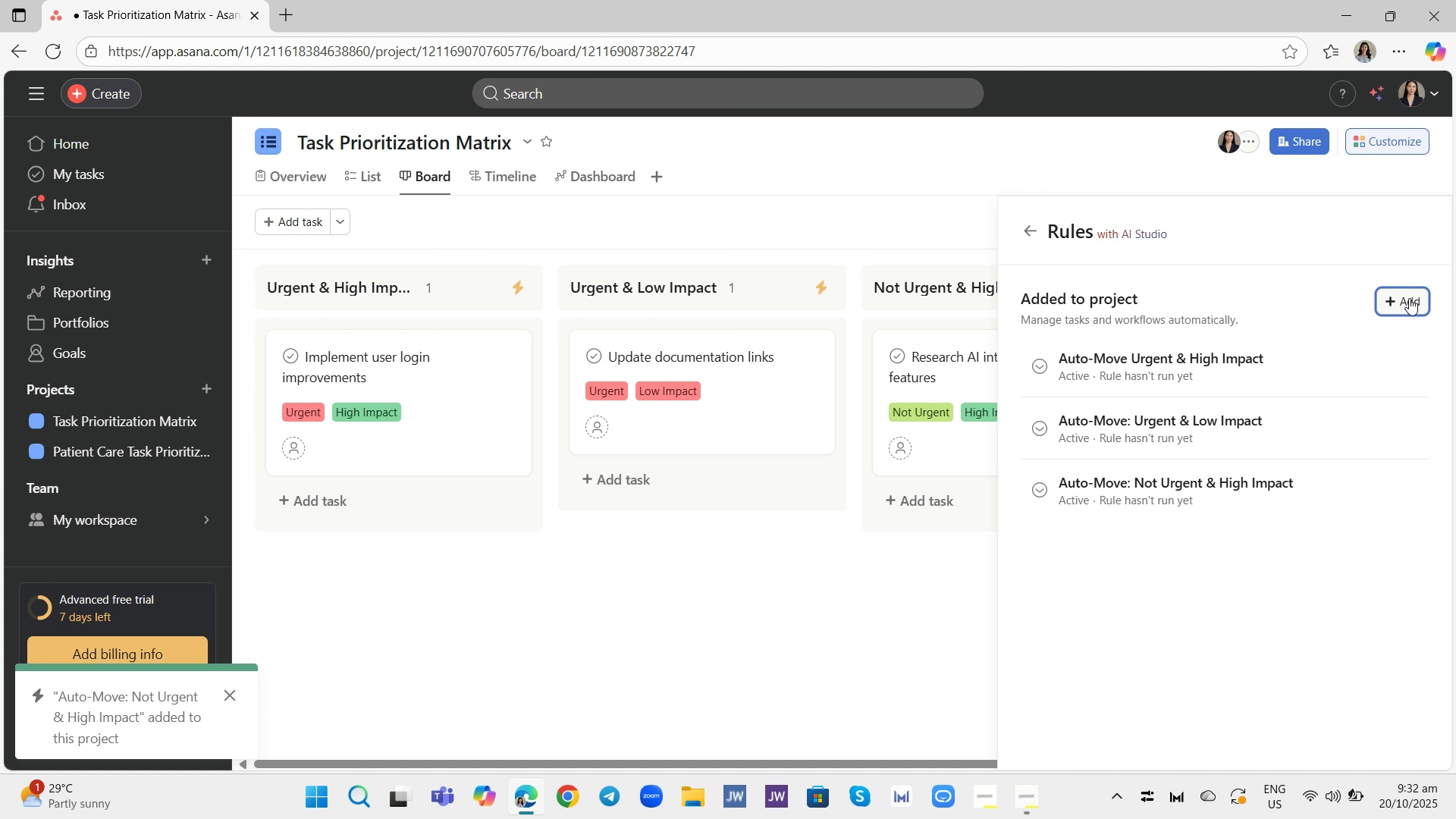 
left_click([1409, 298])
 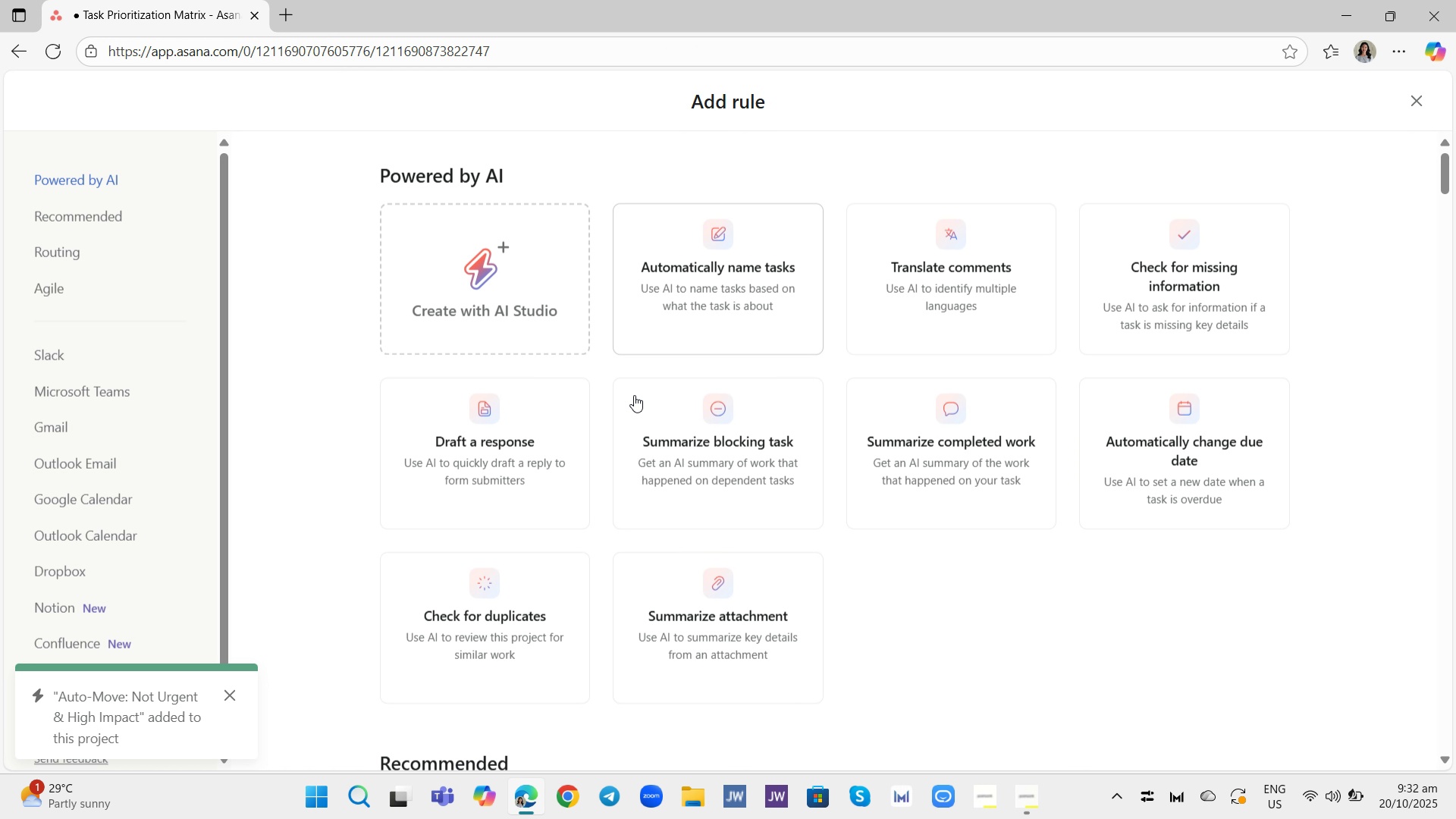 
scroll: coordinate [614, 407], scroll_direction: down, amount: 5.0
 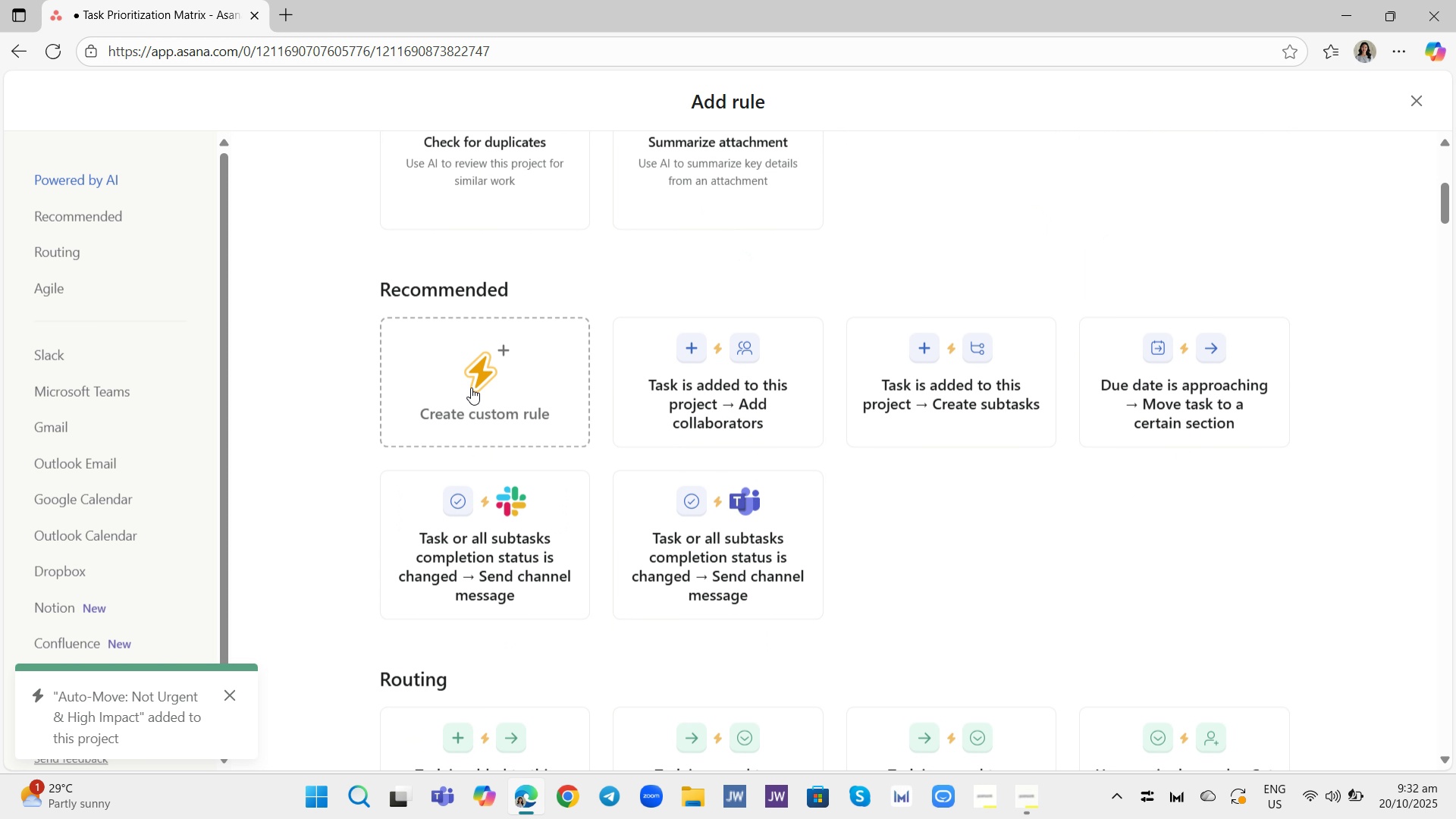 
left_click([471, 388])
 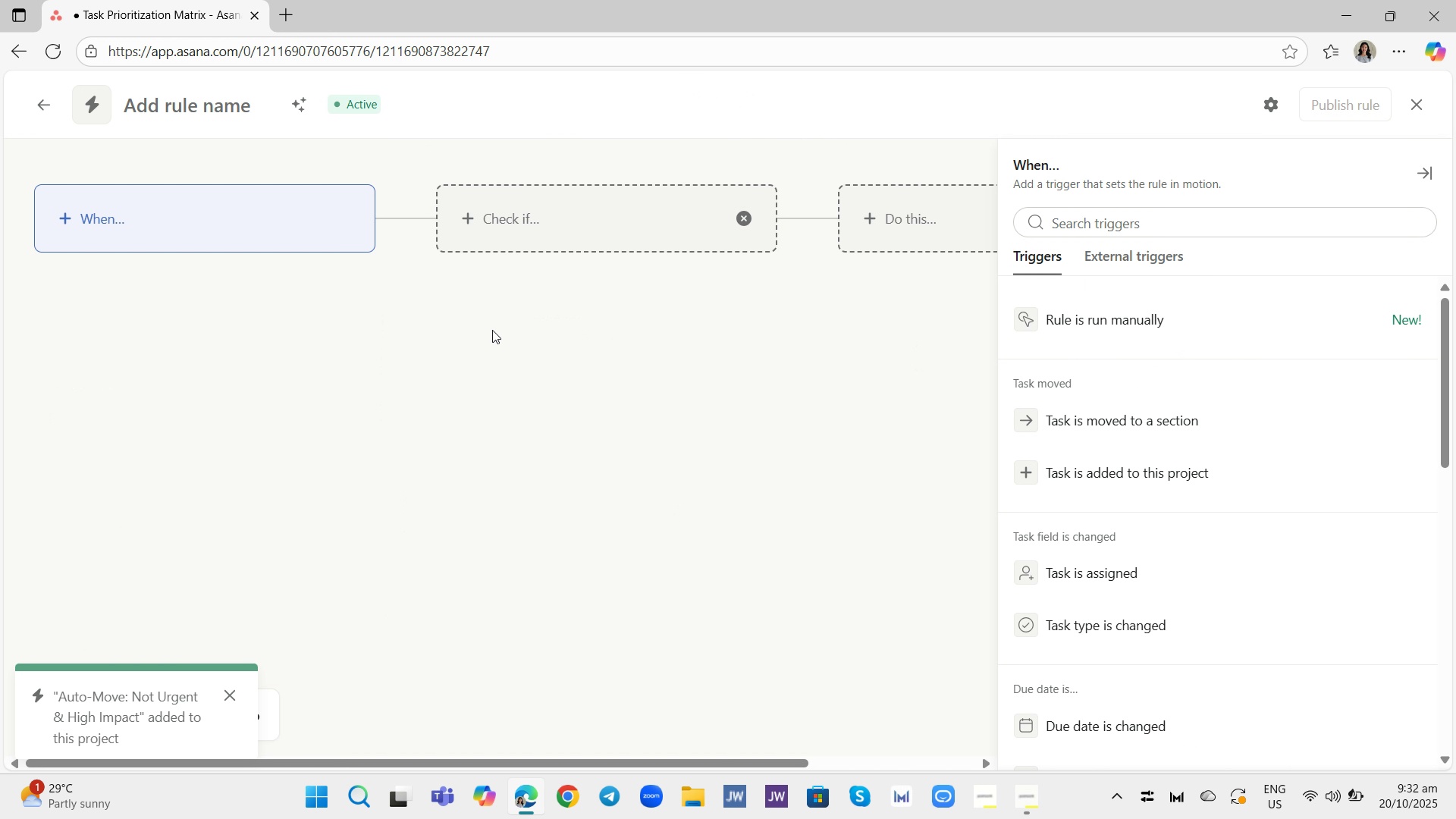 
wait(6.45)
 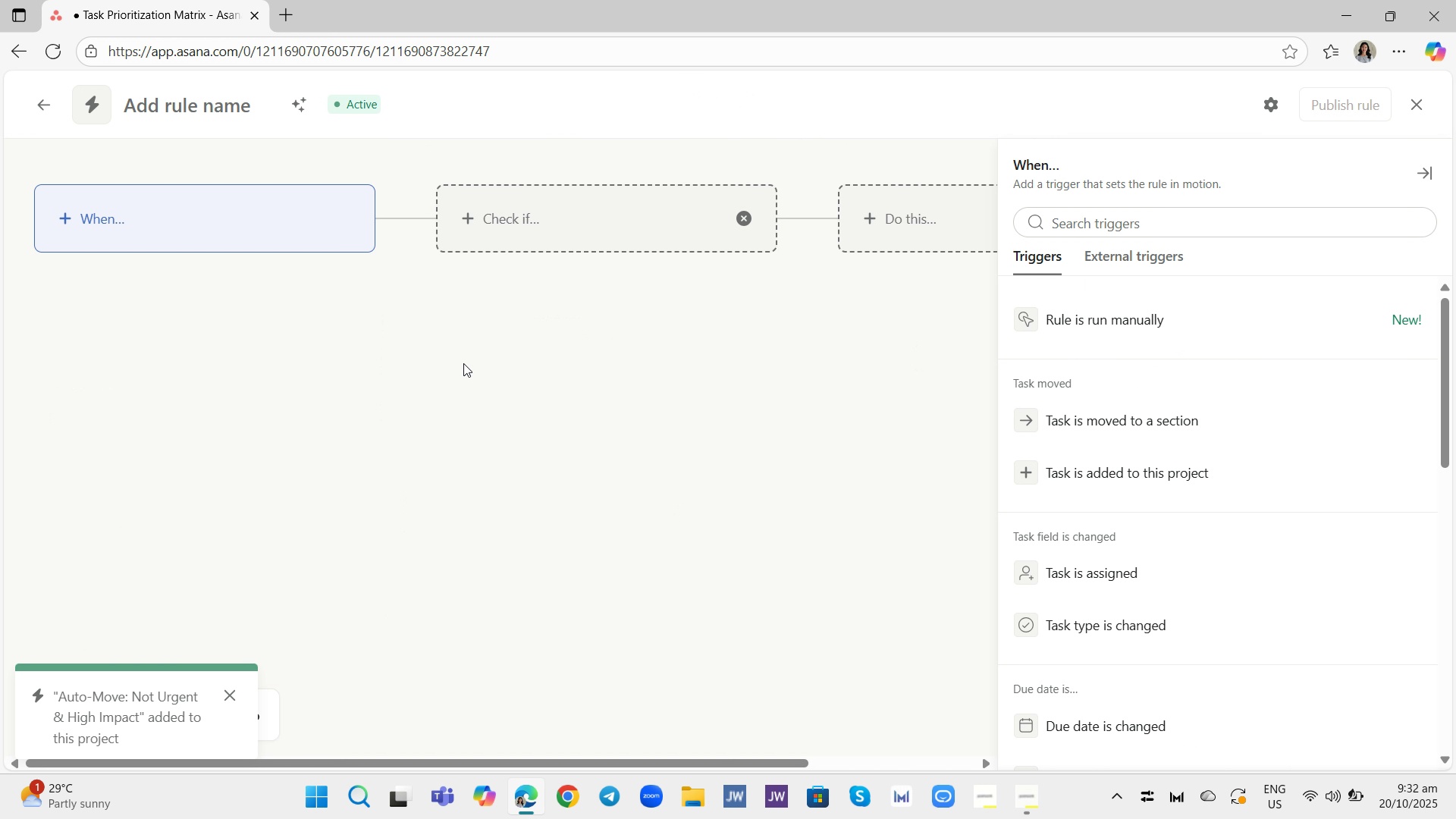 
scroll: coordinate [1171, 475], scroll_direction: down, amount: 10.0
 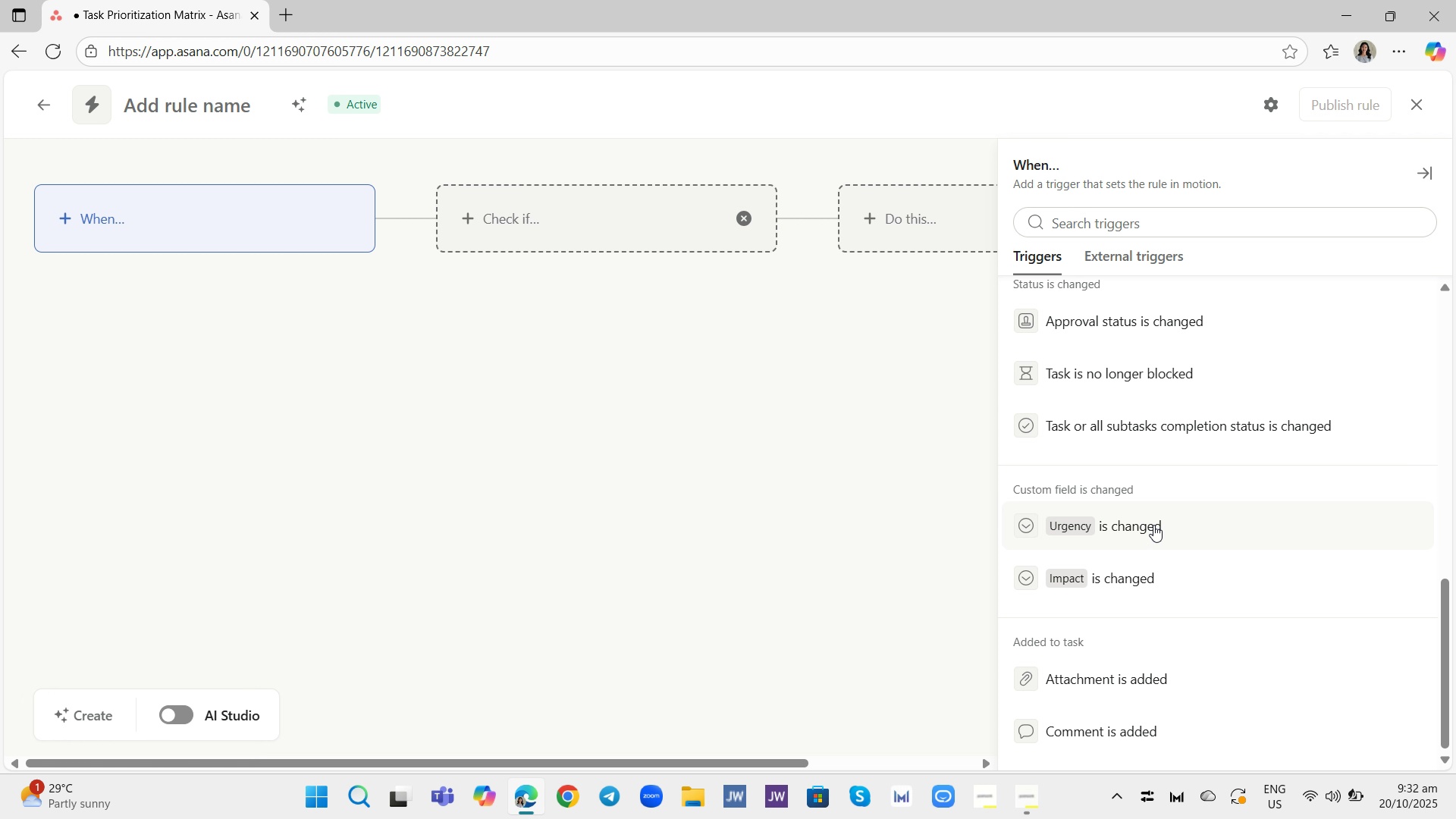 
wait(10.02)
 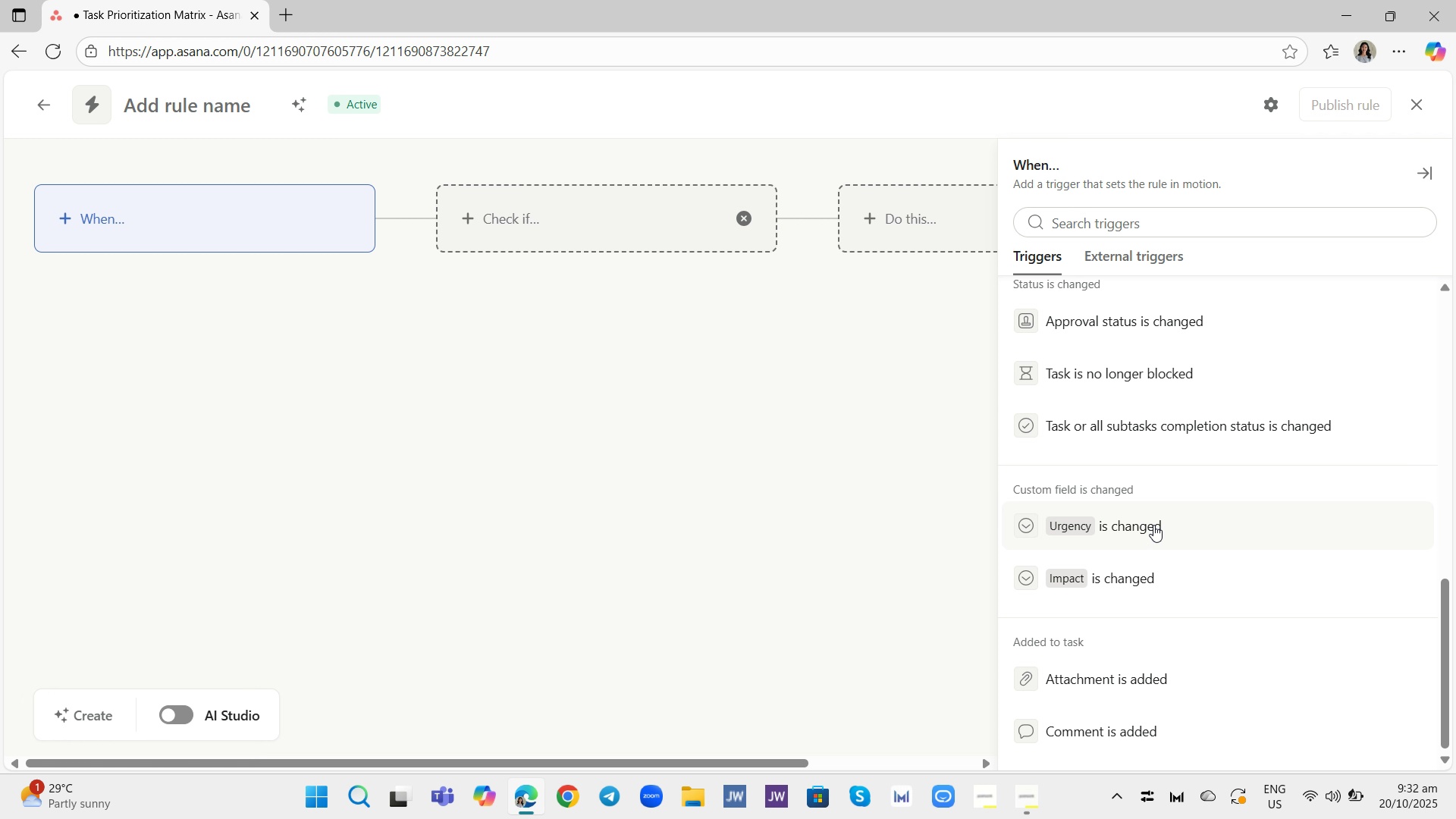 
mouse_move([1100, 560])
 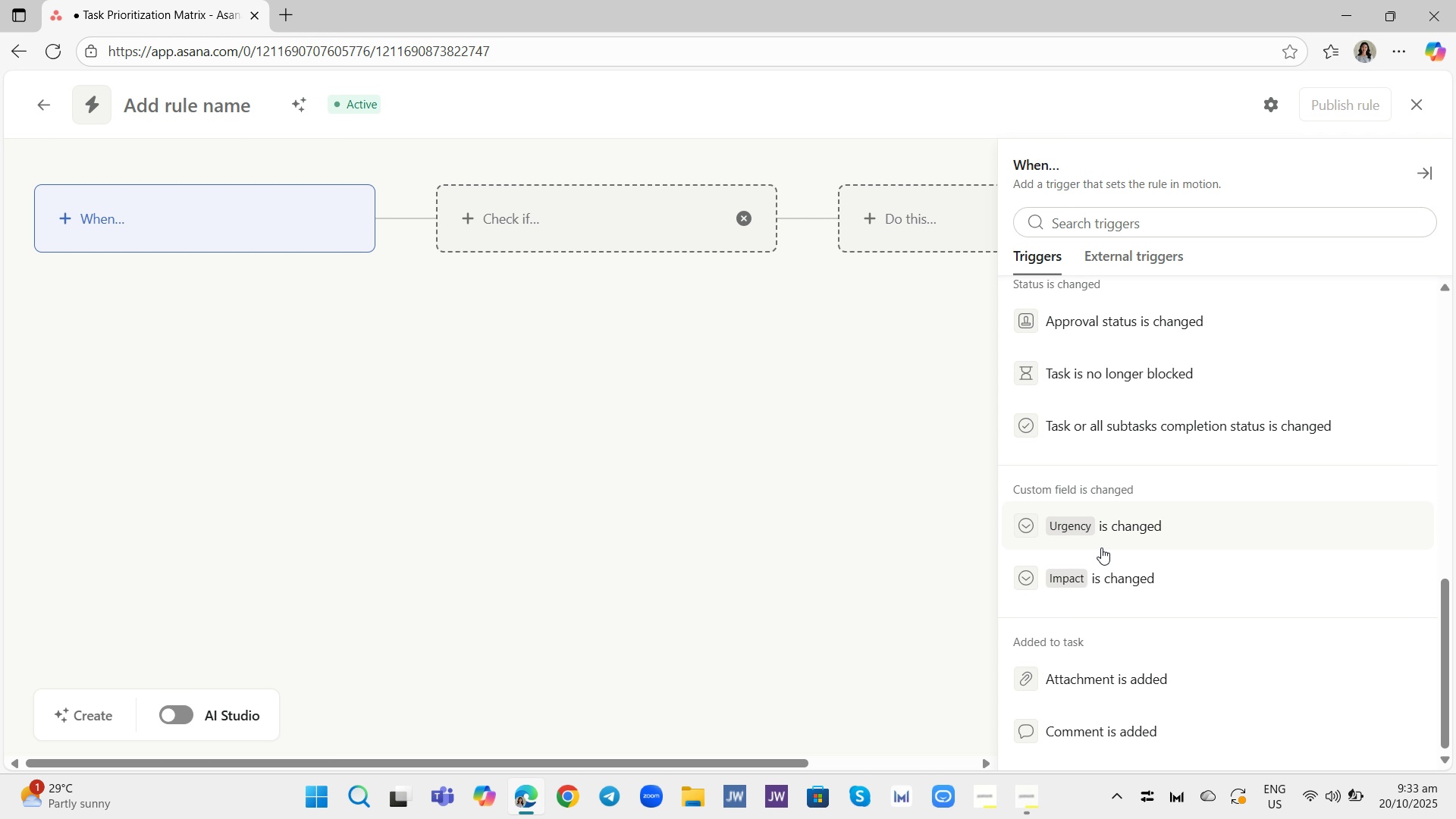 
wait(19.11)
 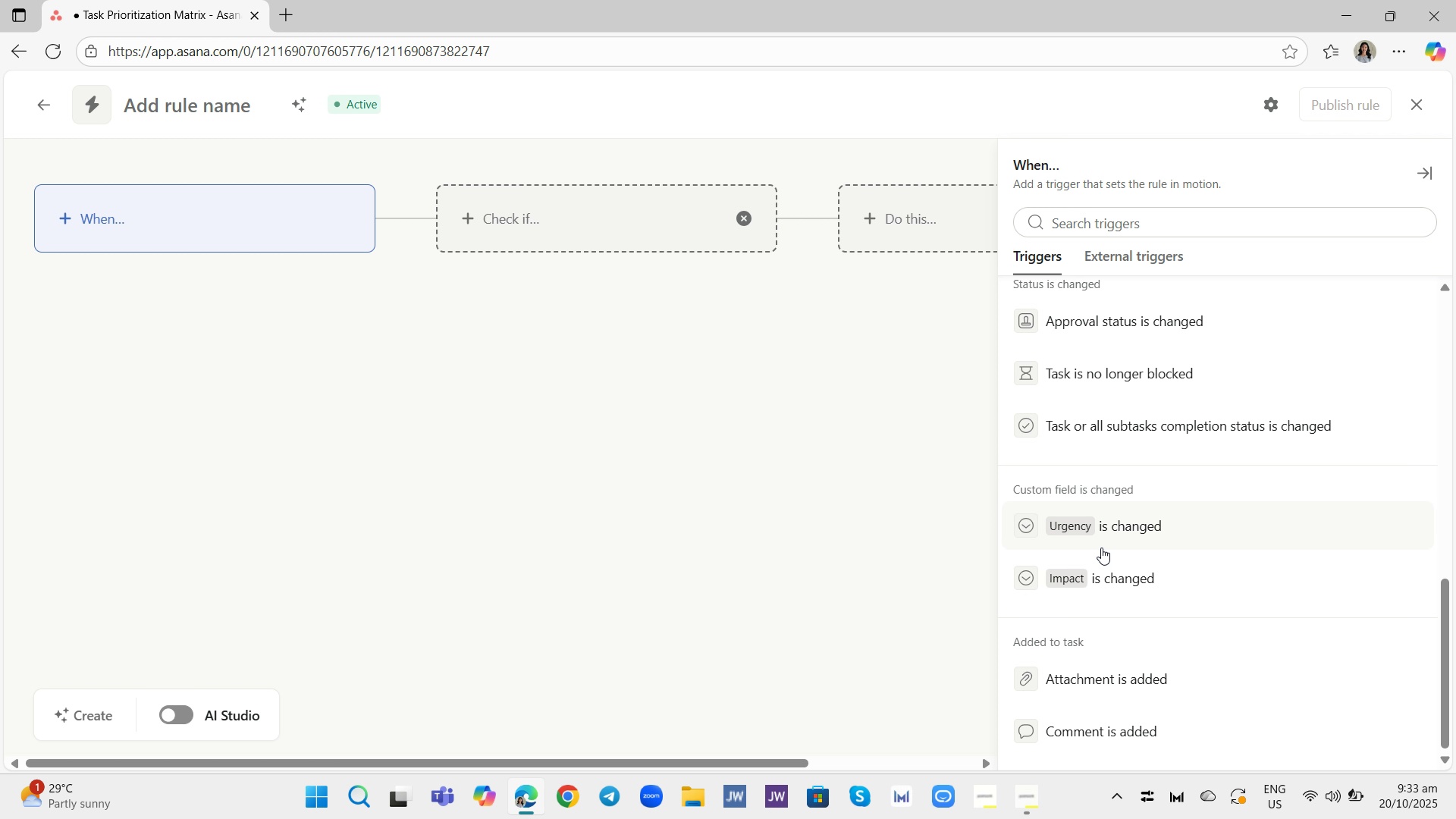 
left_click([1107, 573])
 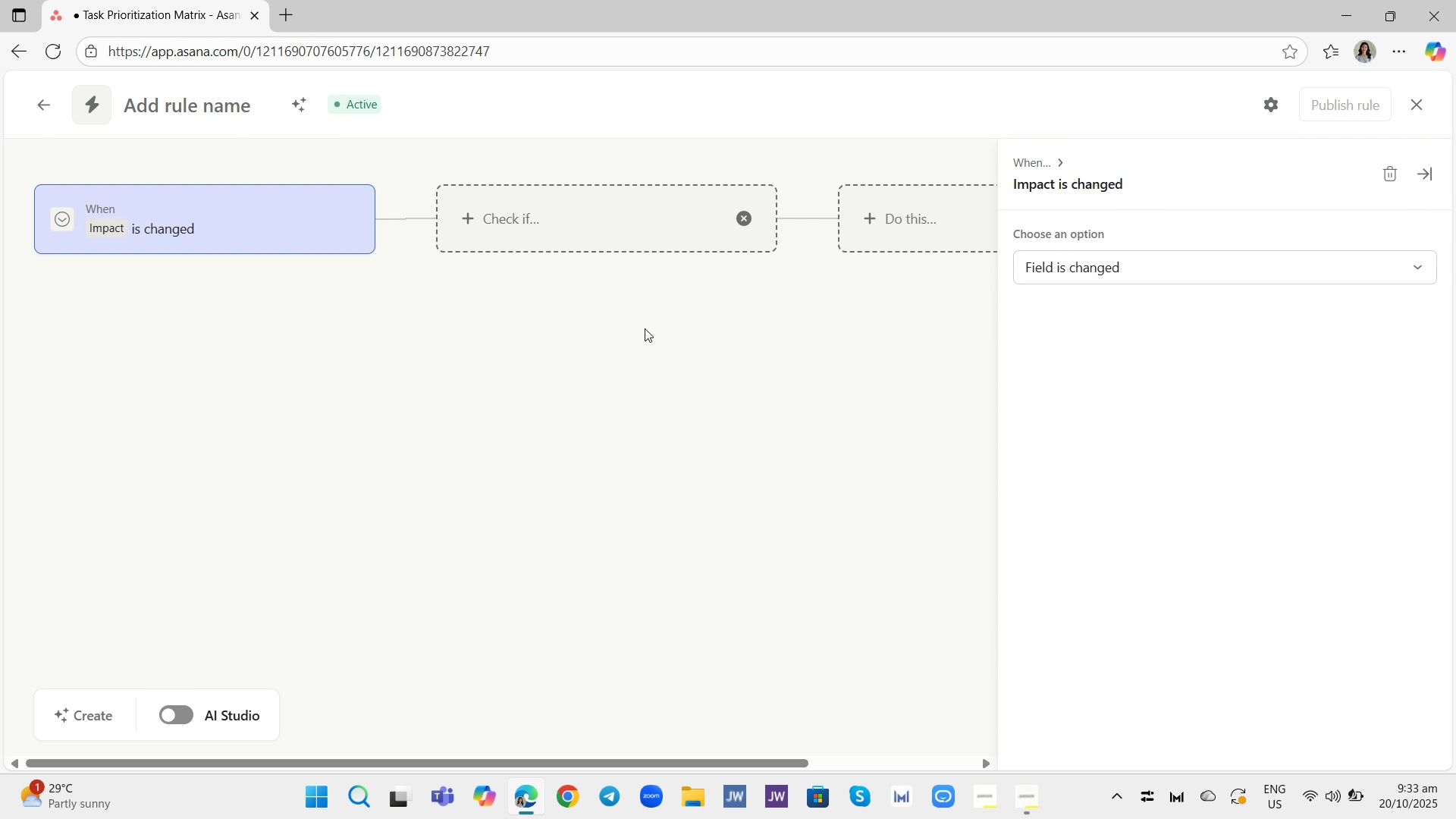 
wait(6.94)
 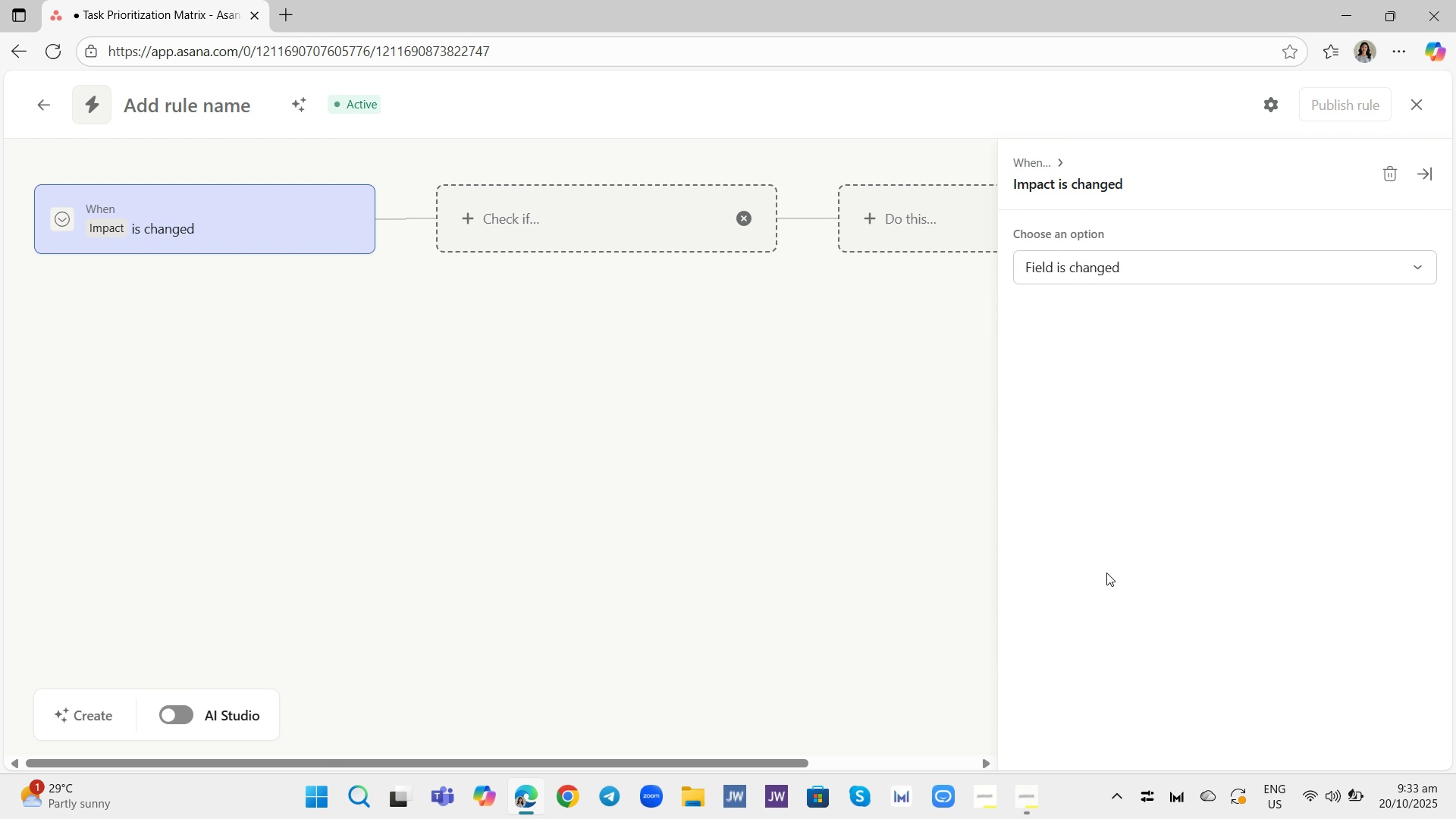 
left_click([349, 228])
 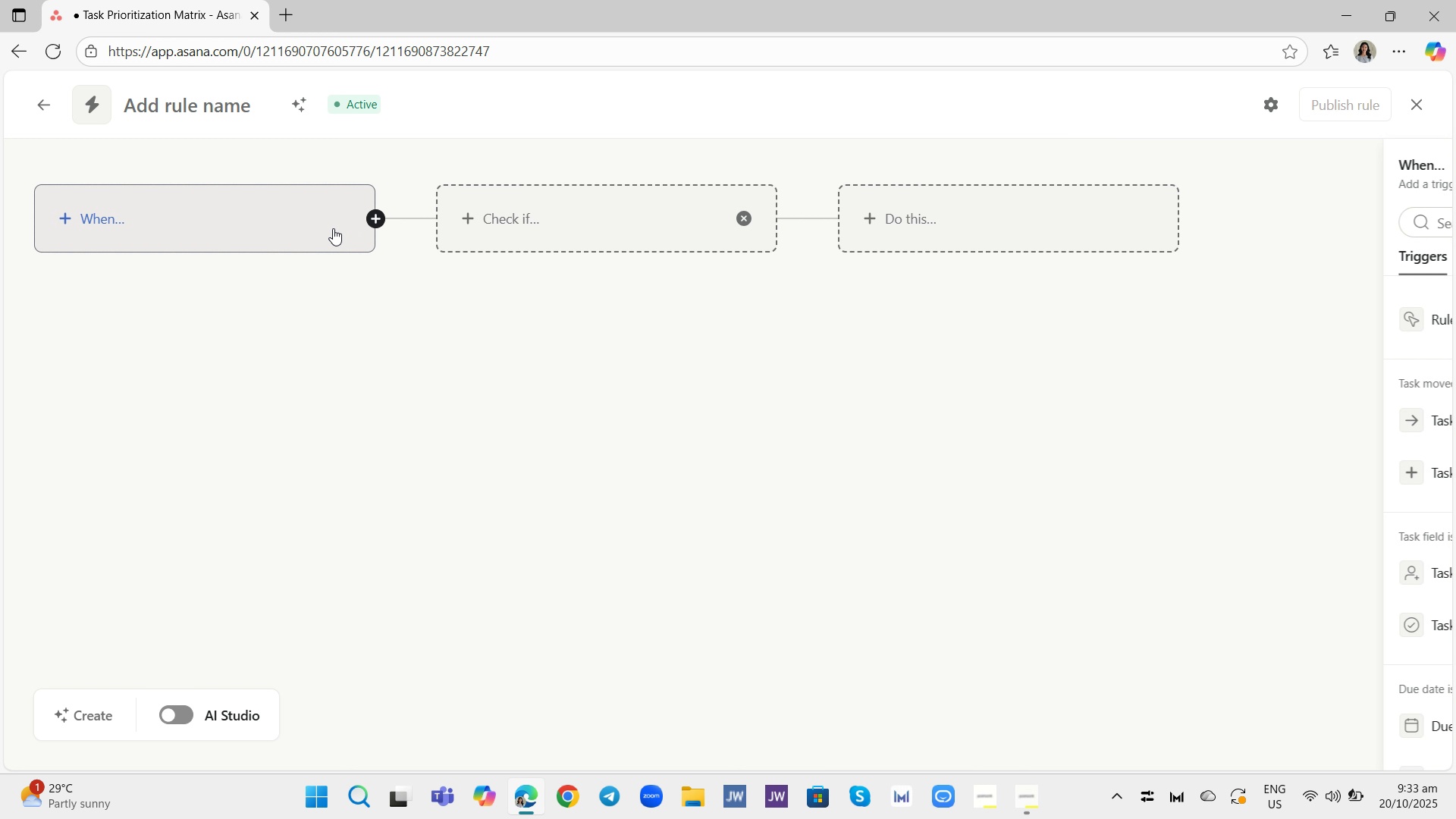 
left_click([333, 228])
 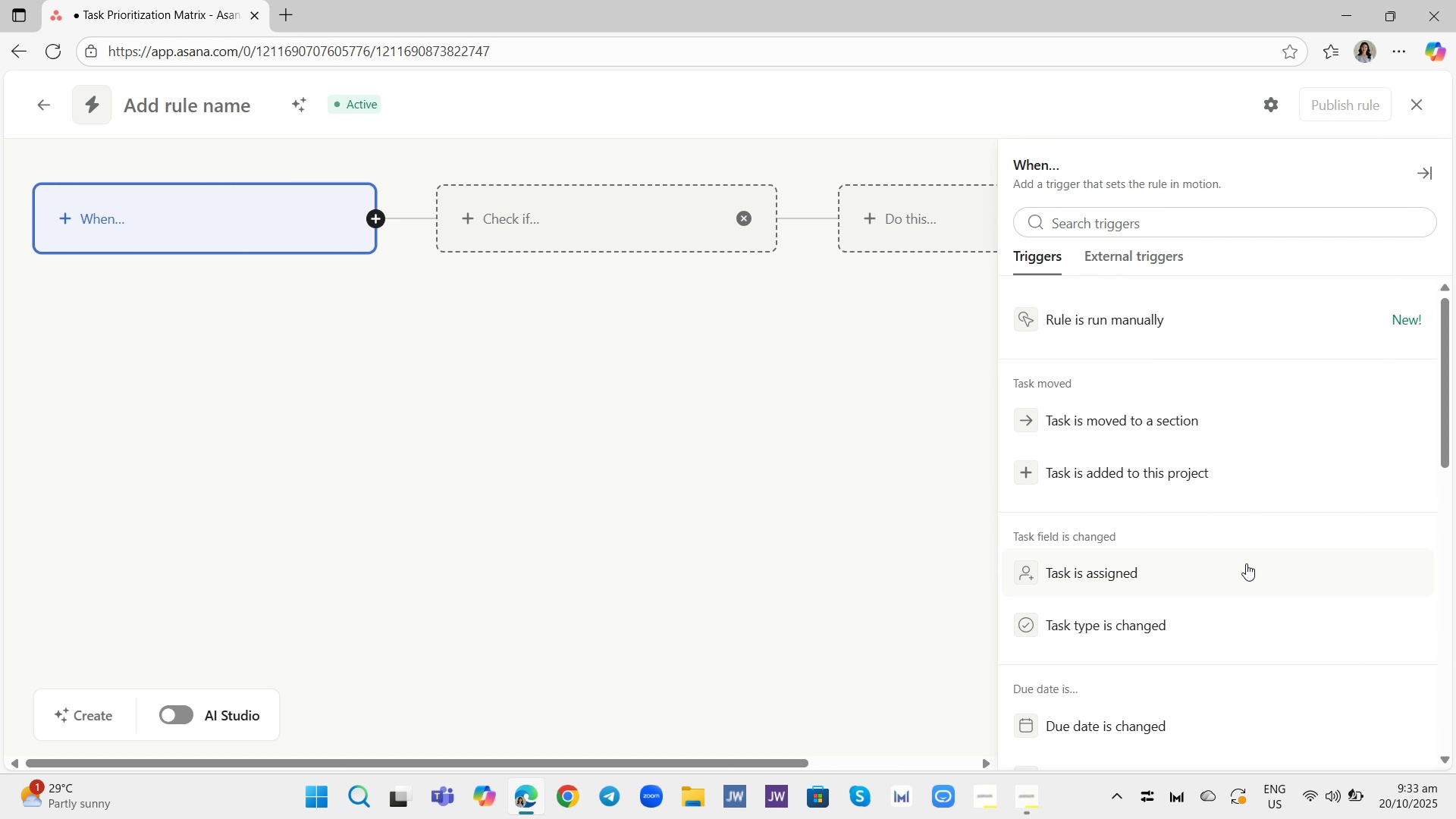 
scroll: coordinate [1243, 539], scroll_direction: down, amount: 10.0
 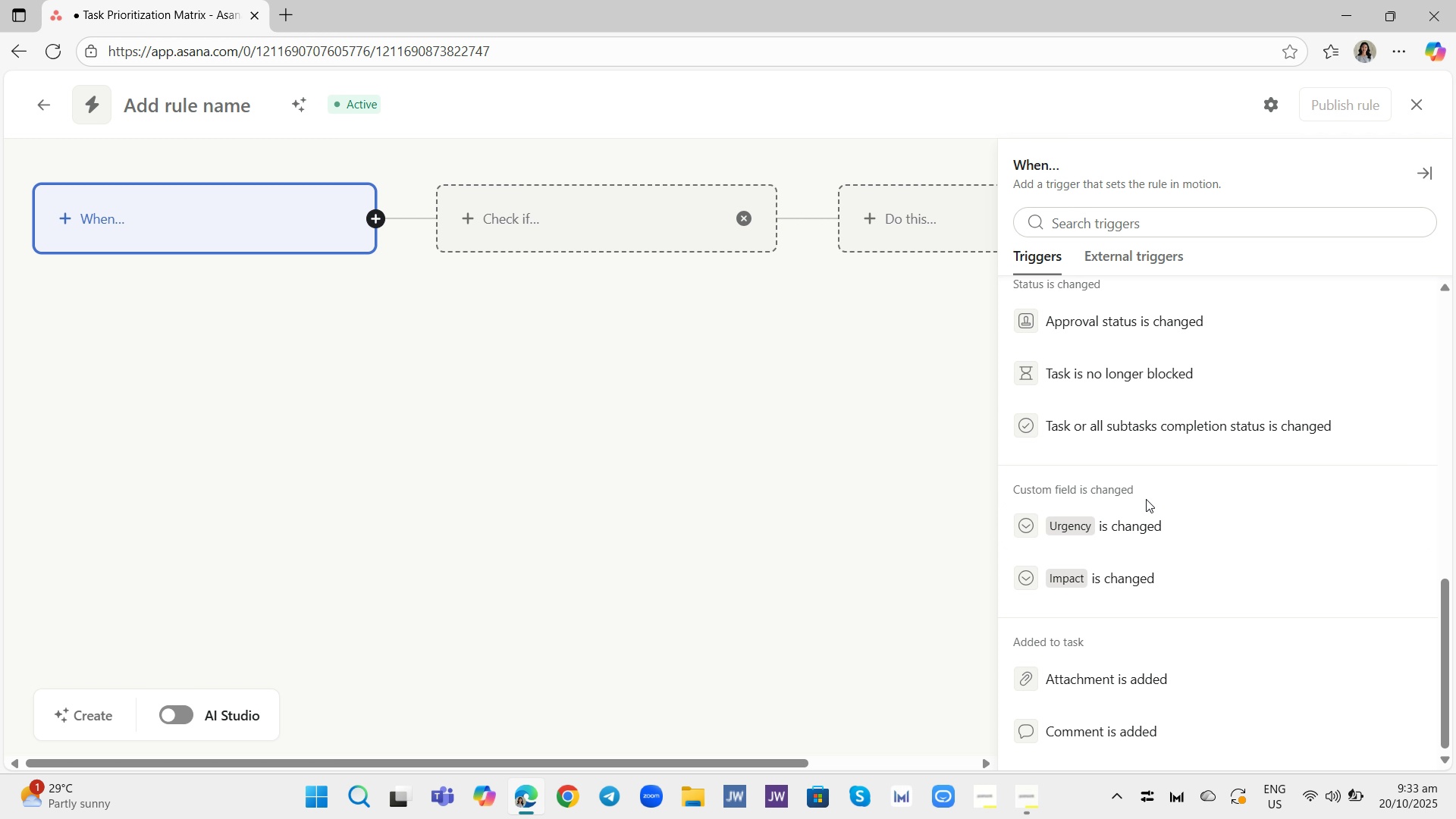 
wait(22.42)
 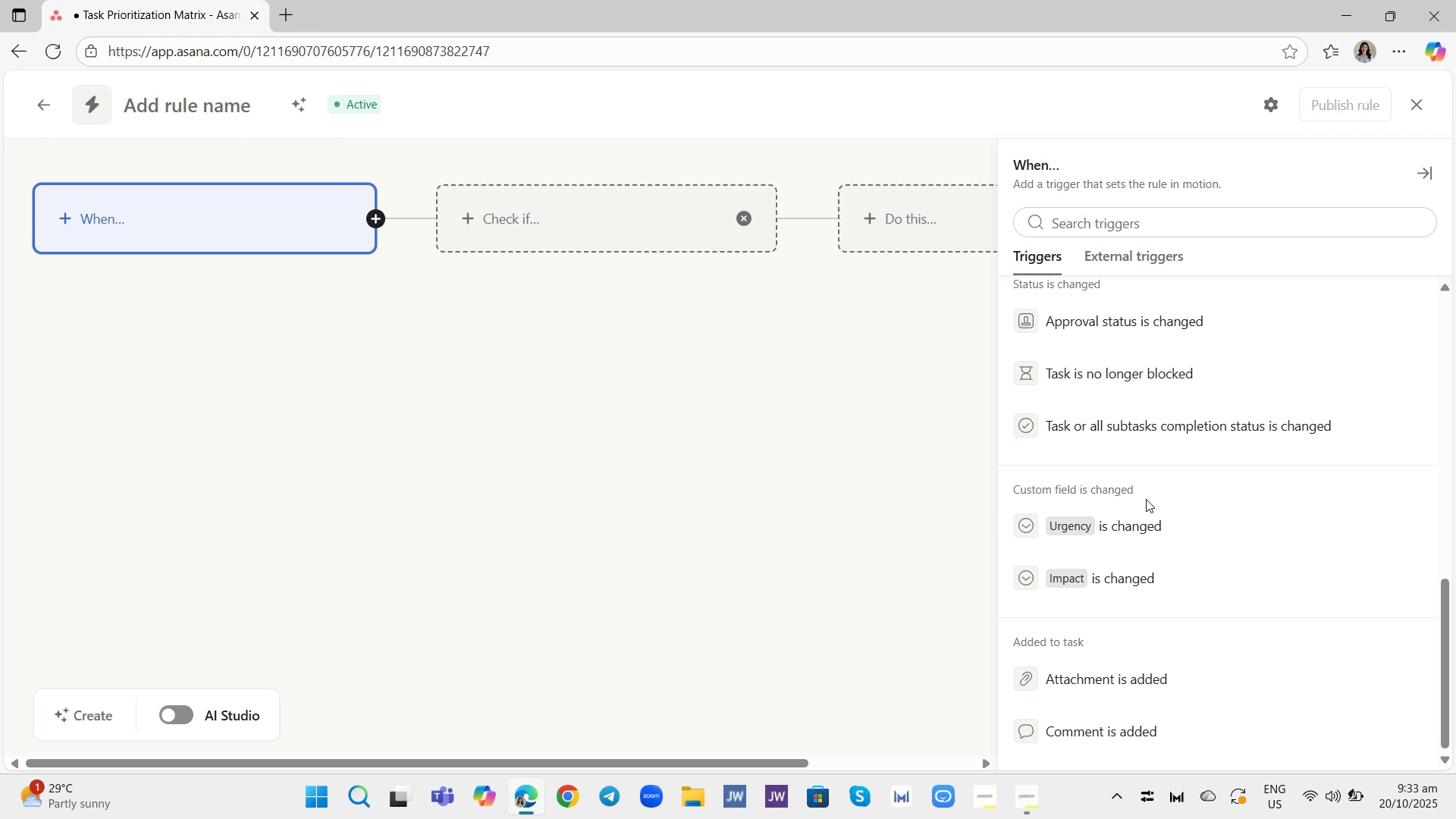 
left_click([1150, 512])
 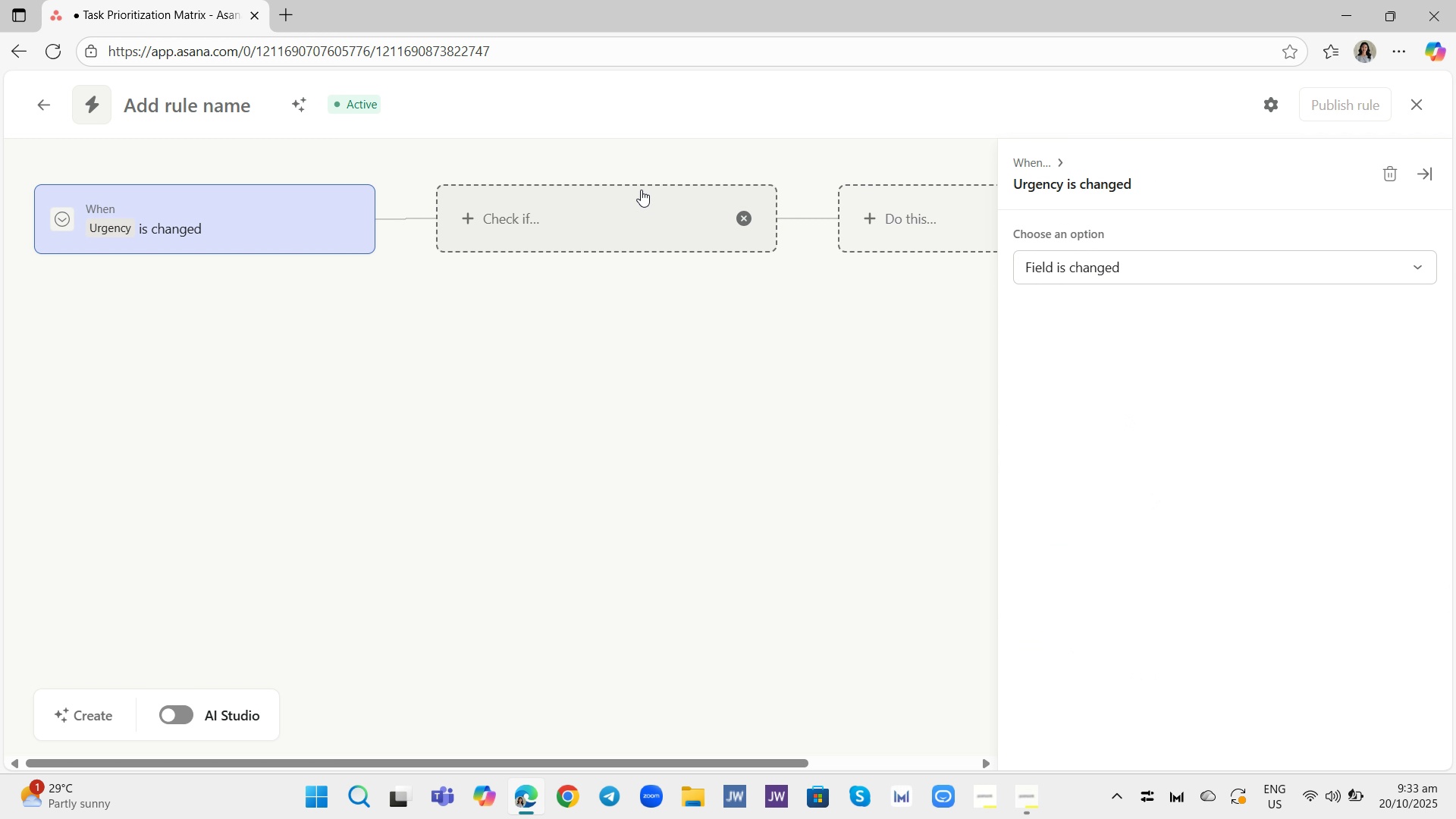 
left_click([588, 193])
 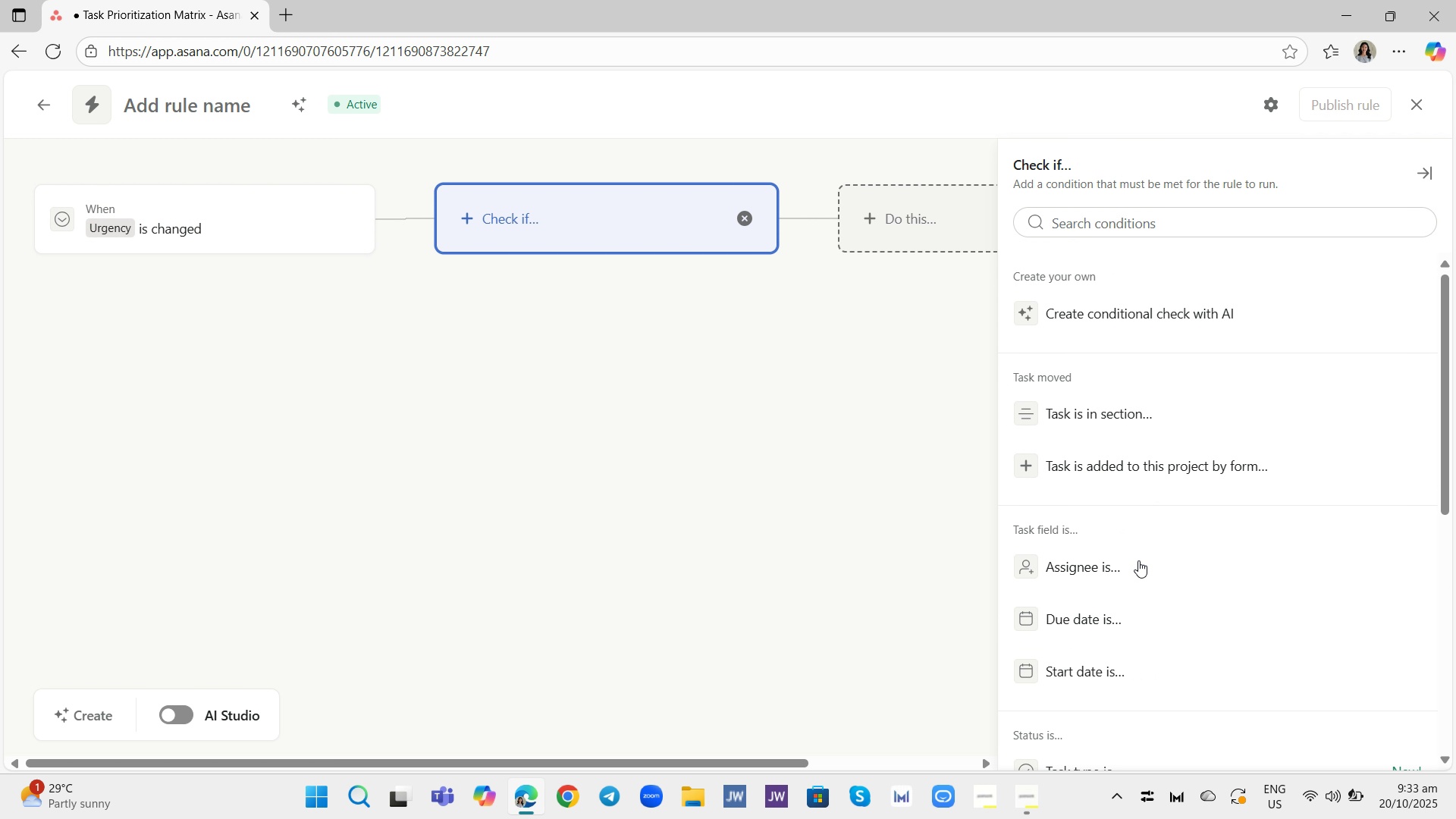 
scroll: coordinate [1150, 576], scroll_direction: down, amount: 6.0
 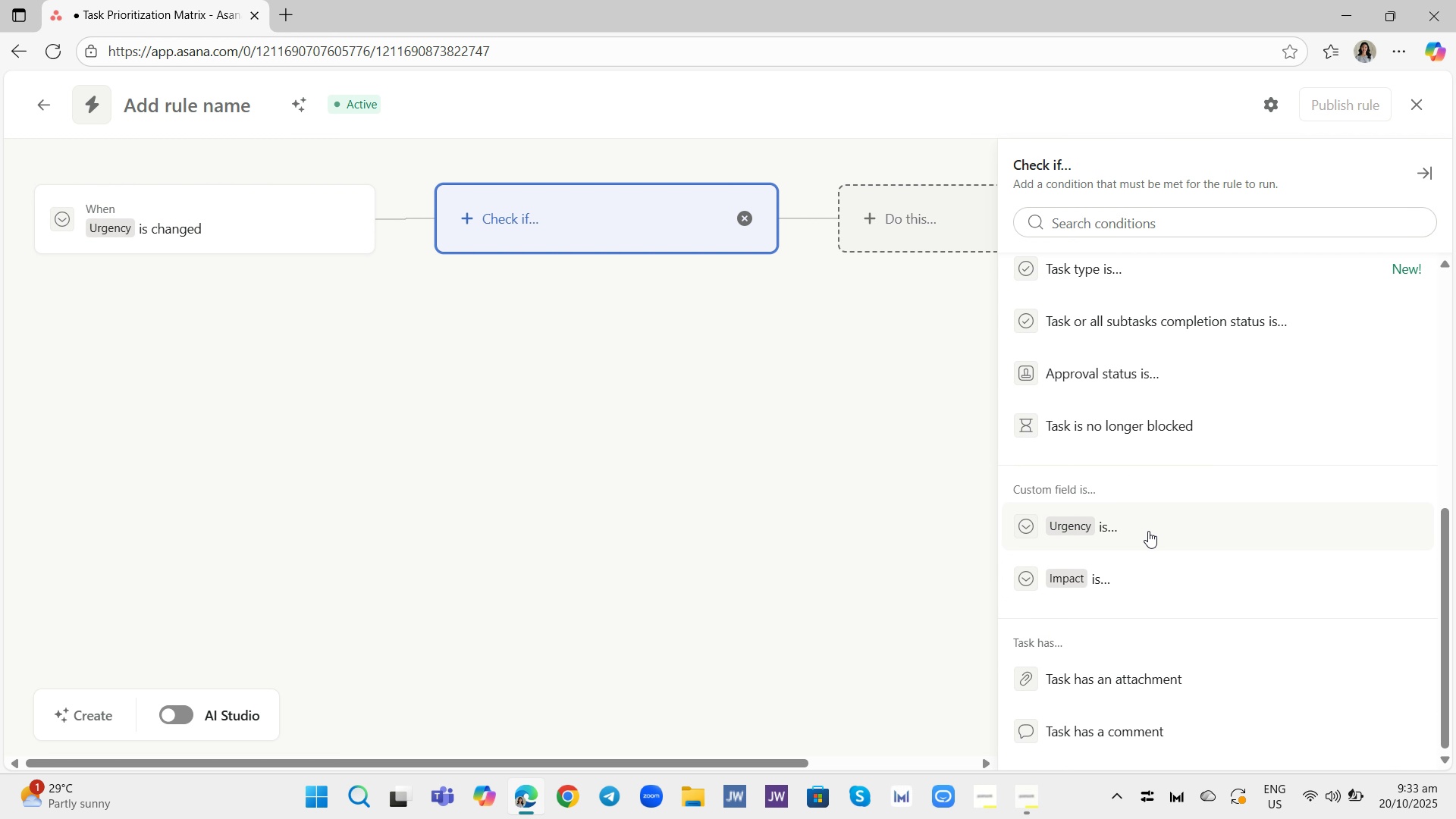 
left_click([1148, 531])
 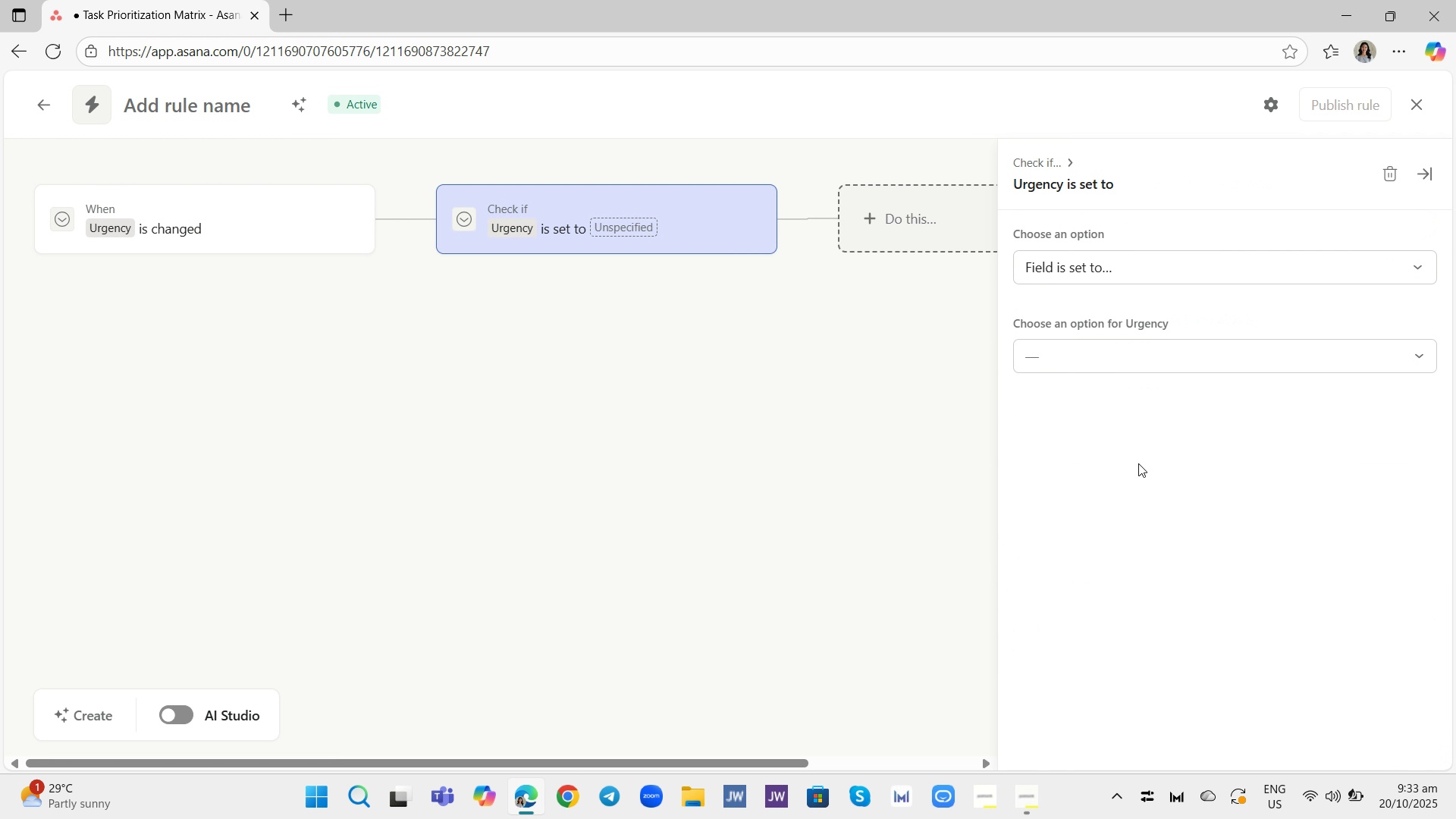 
left_click([1104, 344])
 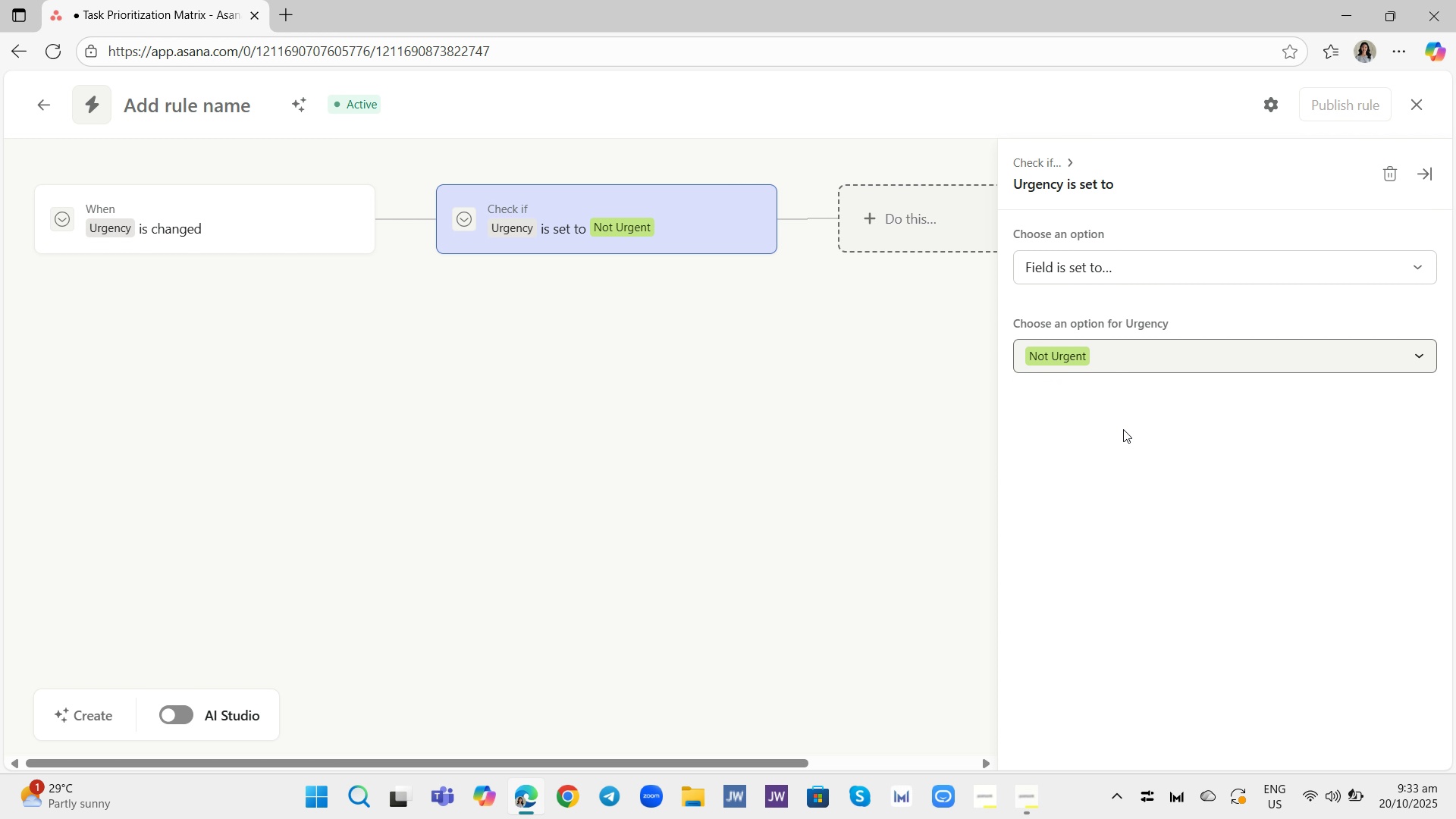 
left_click([1123, 429])
 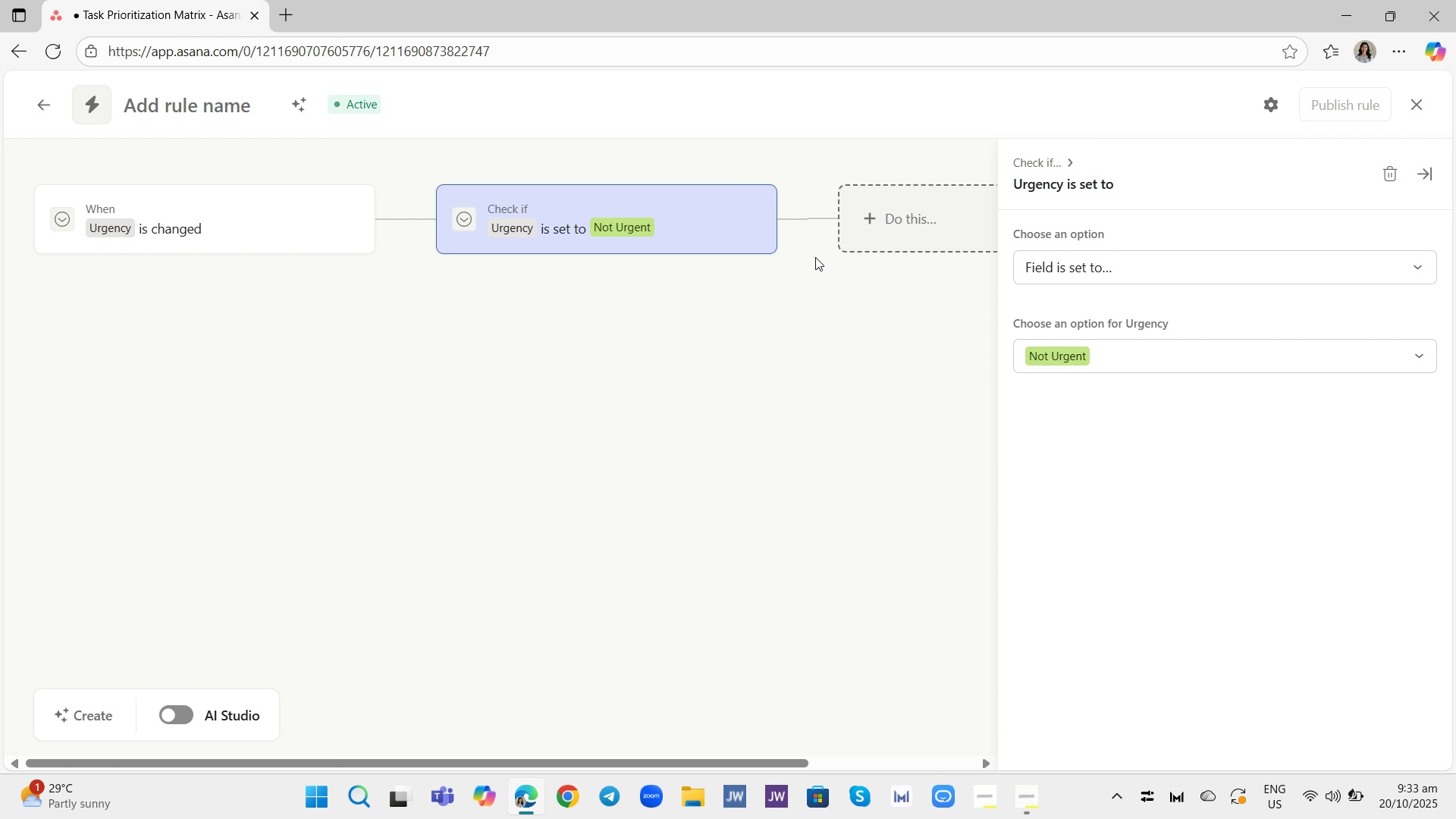 
mouse_move([778, 225])
 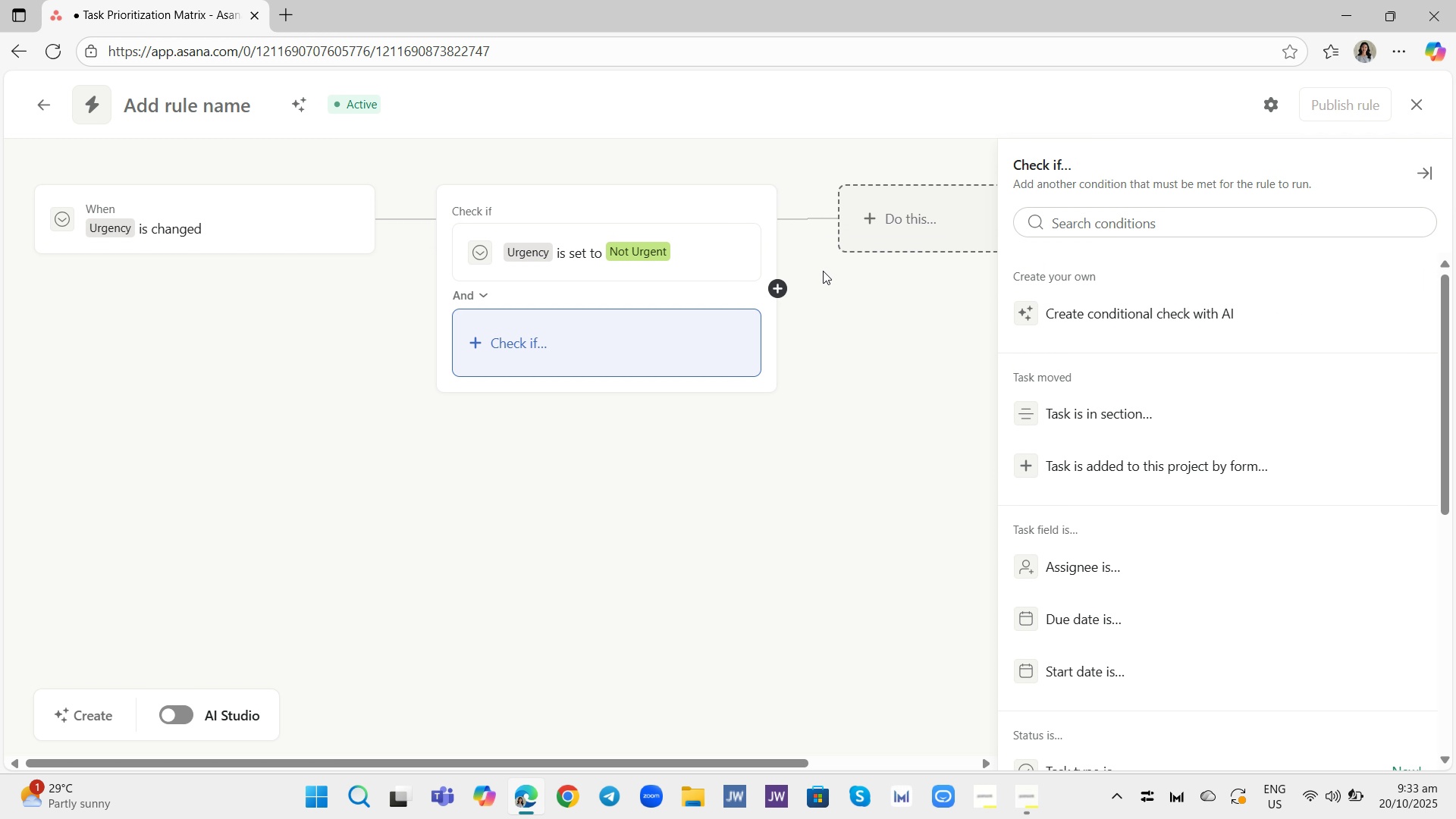 
left_click([823, 271])
 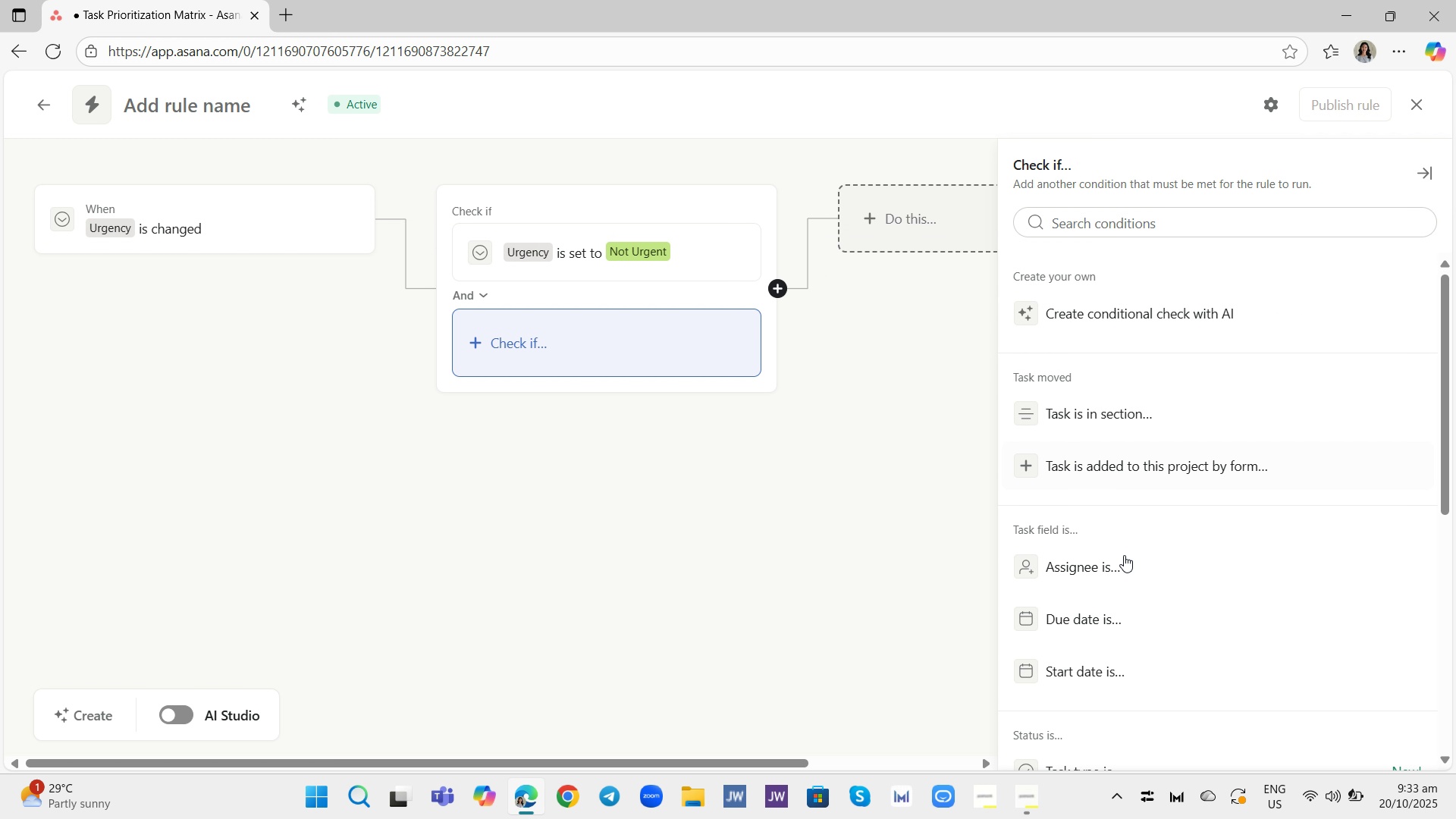 
scroll: coordinate [1149, 598], scroll_direction: down, amount: 6.0
 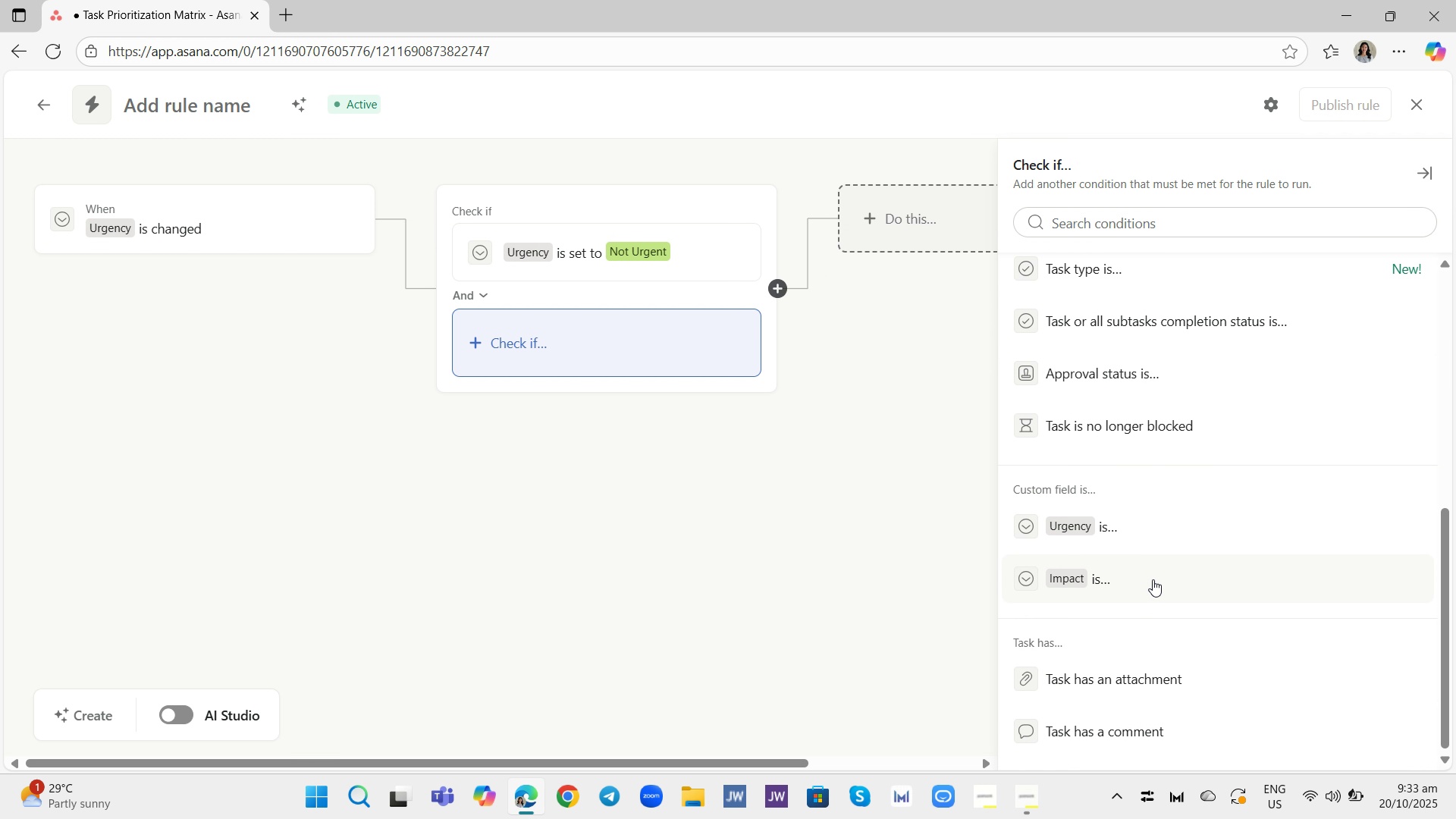 
left_click([1153, 579])
 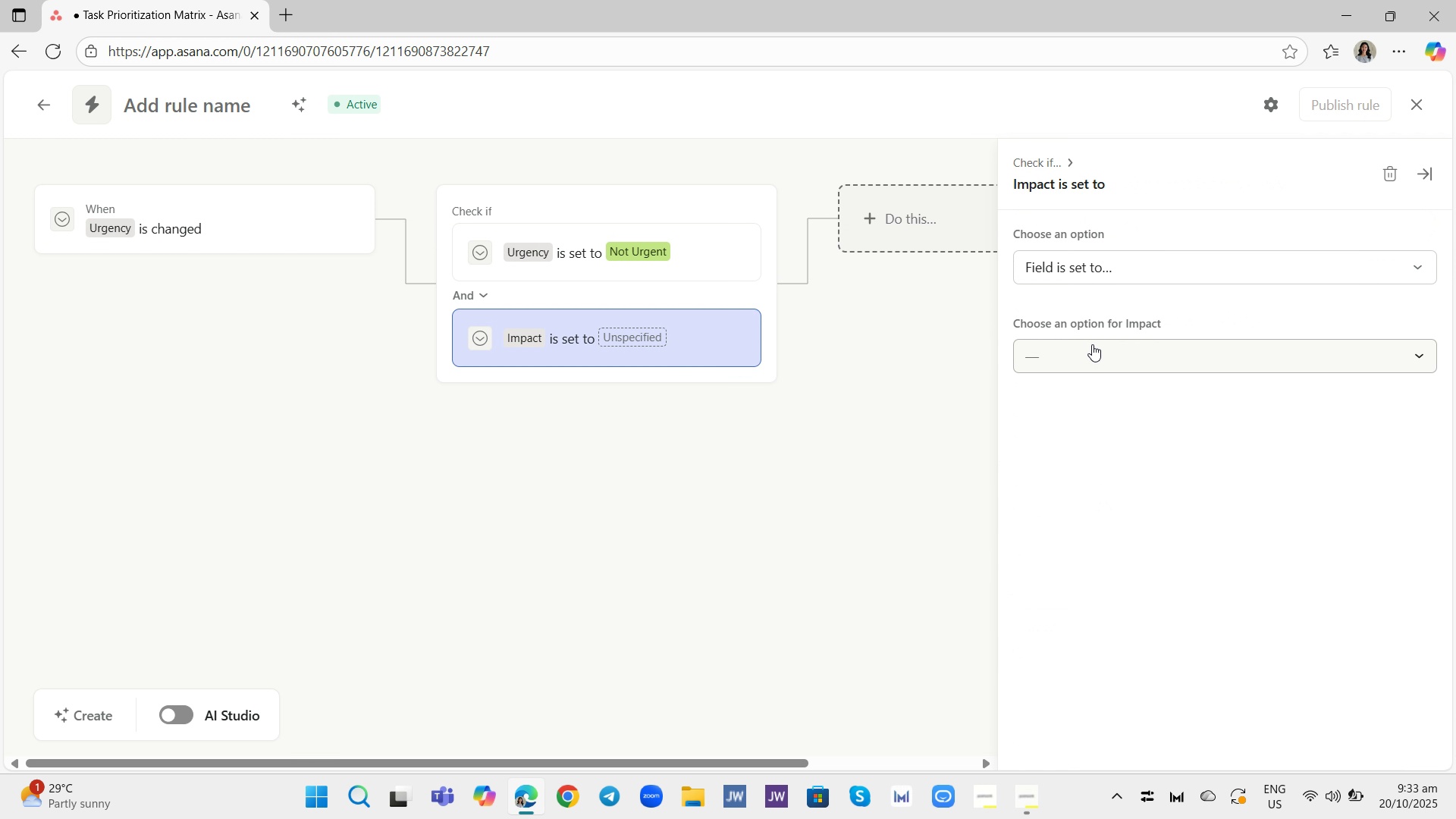 
left_click([1092, 344])
 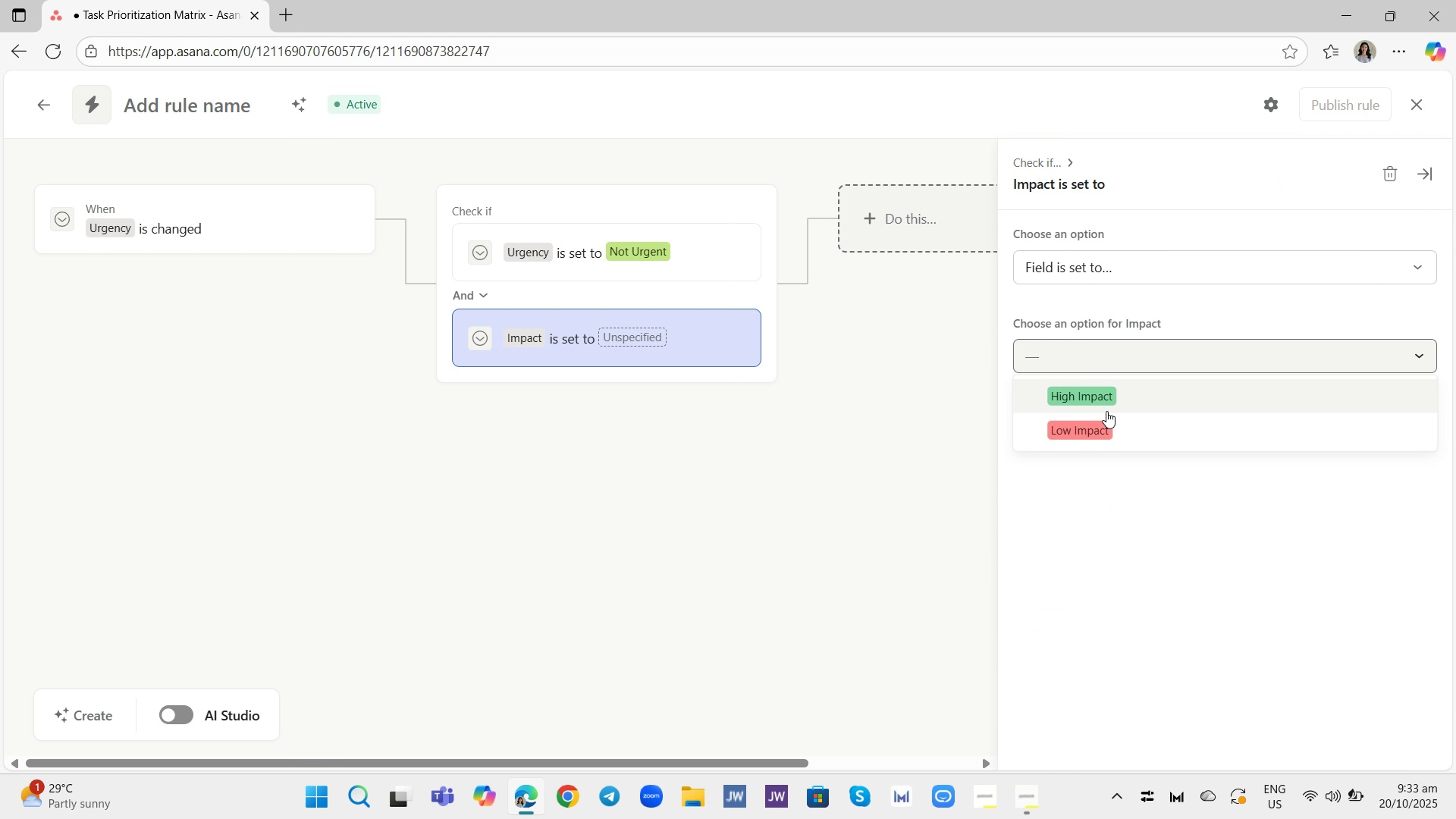 
mouse_move([1108, 399])
 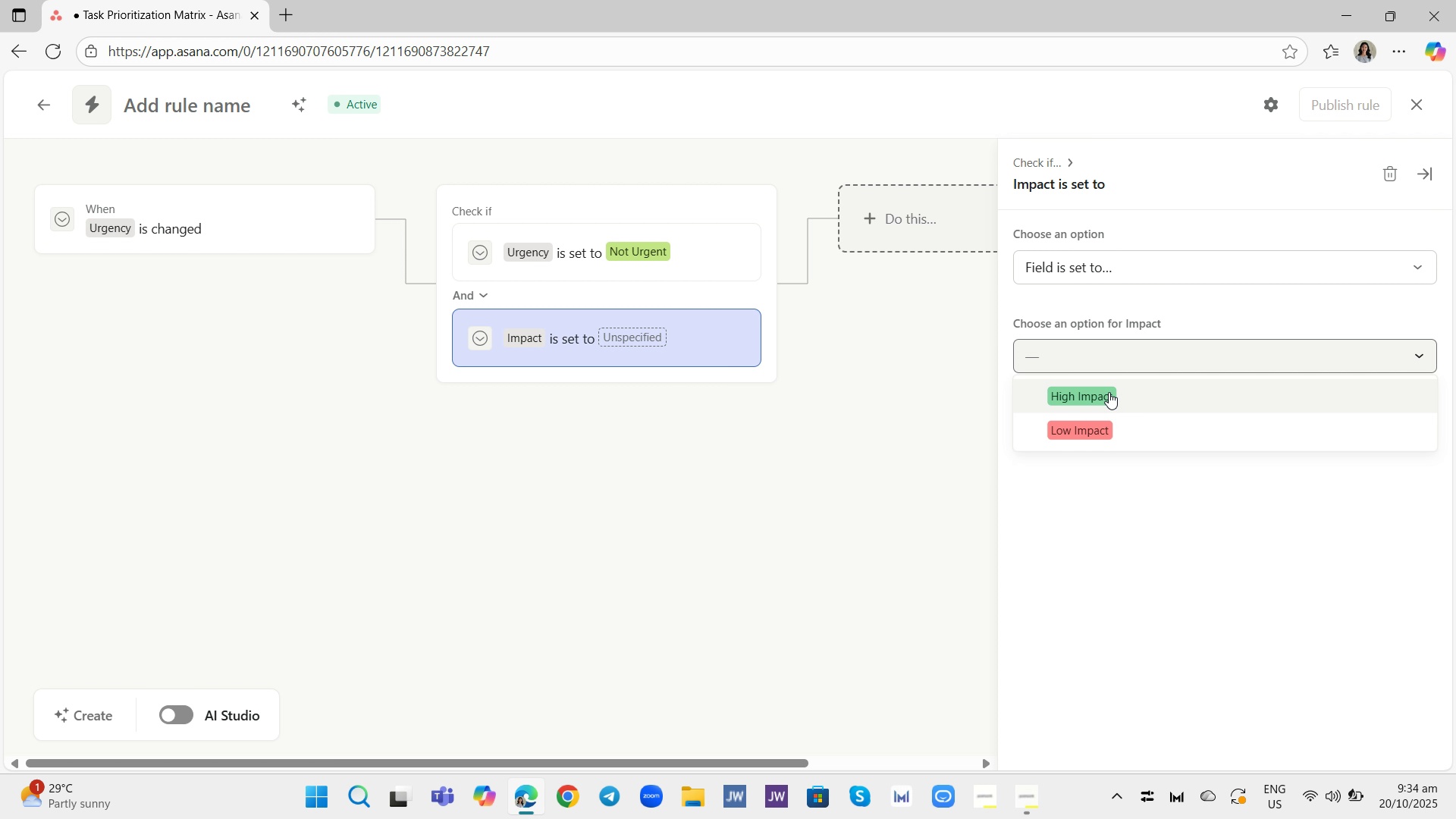 
mouse_move([1122, 416])
 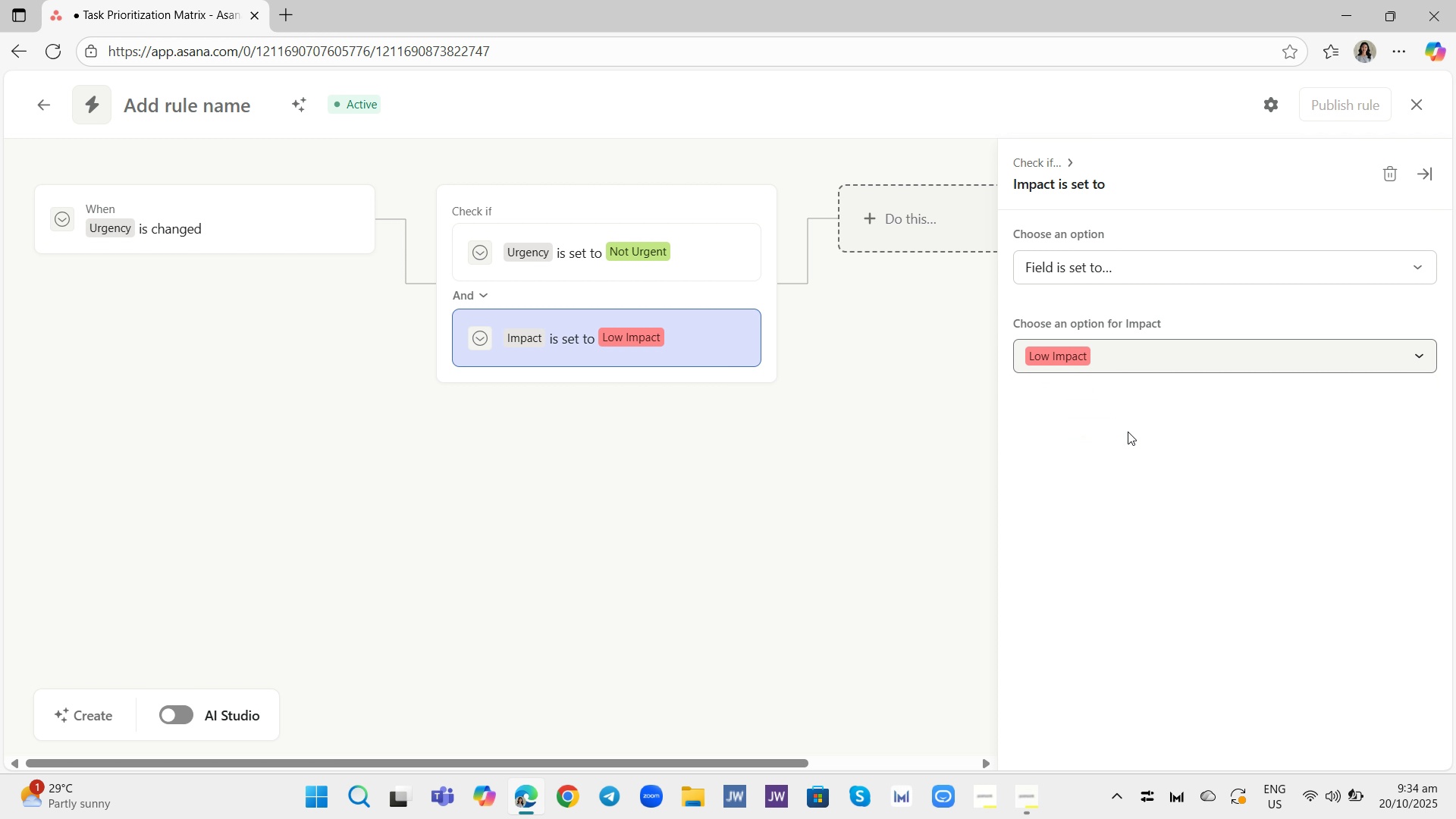 
left_click([1128, 431])
 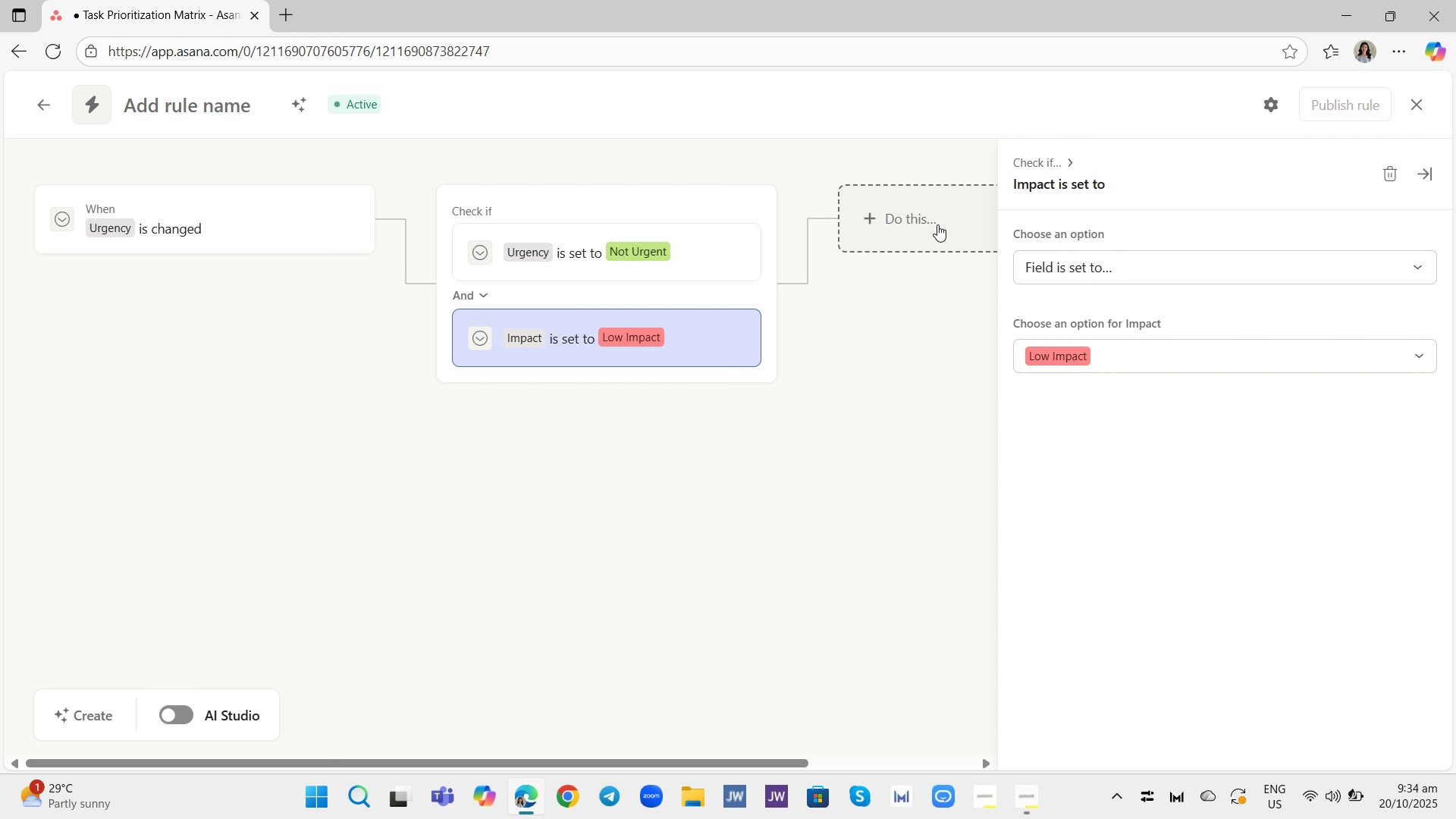 
left_click([937, 214])
 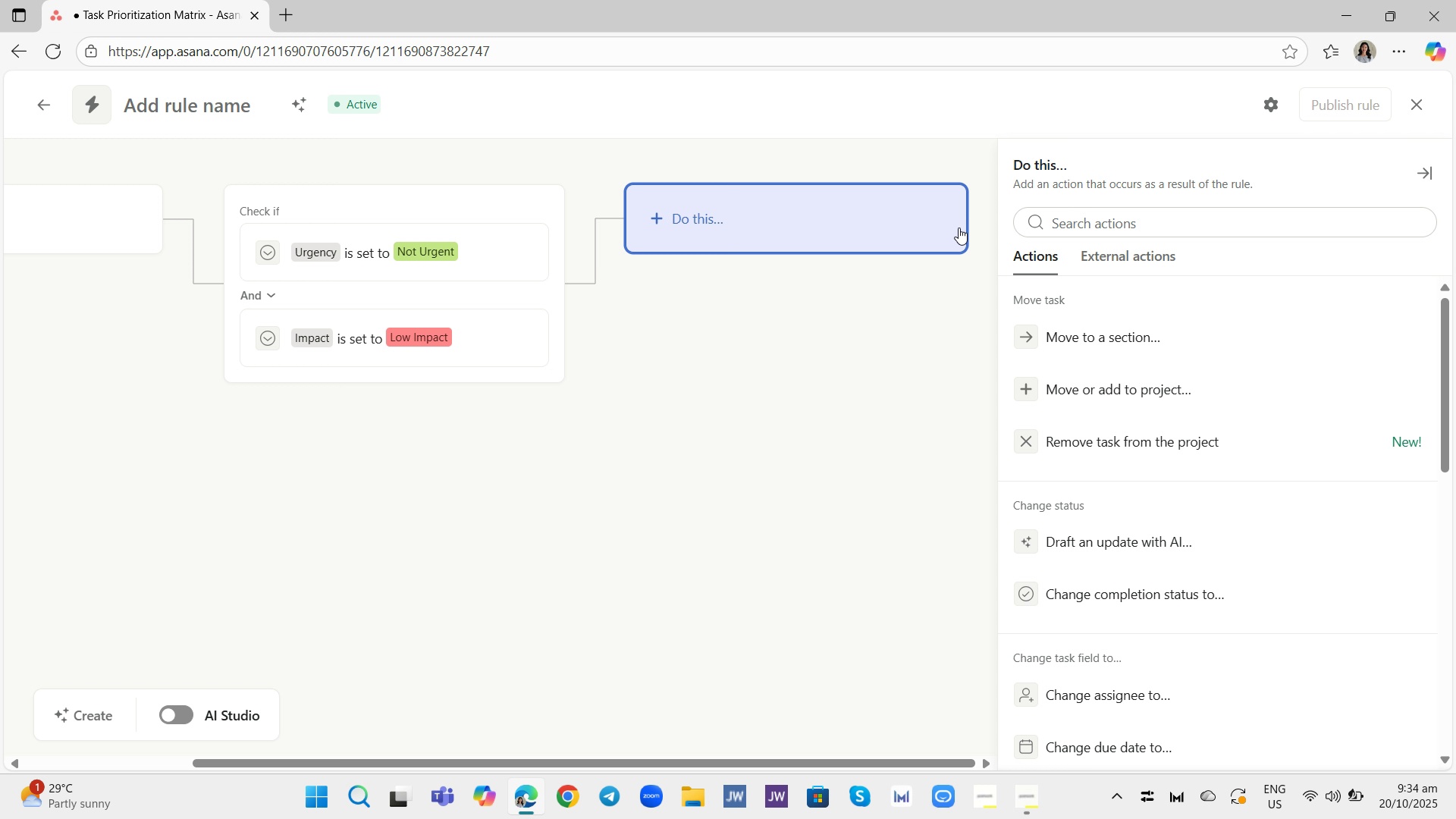 
wait(5.3)
 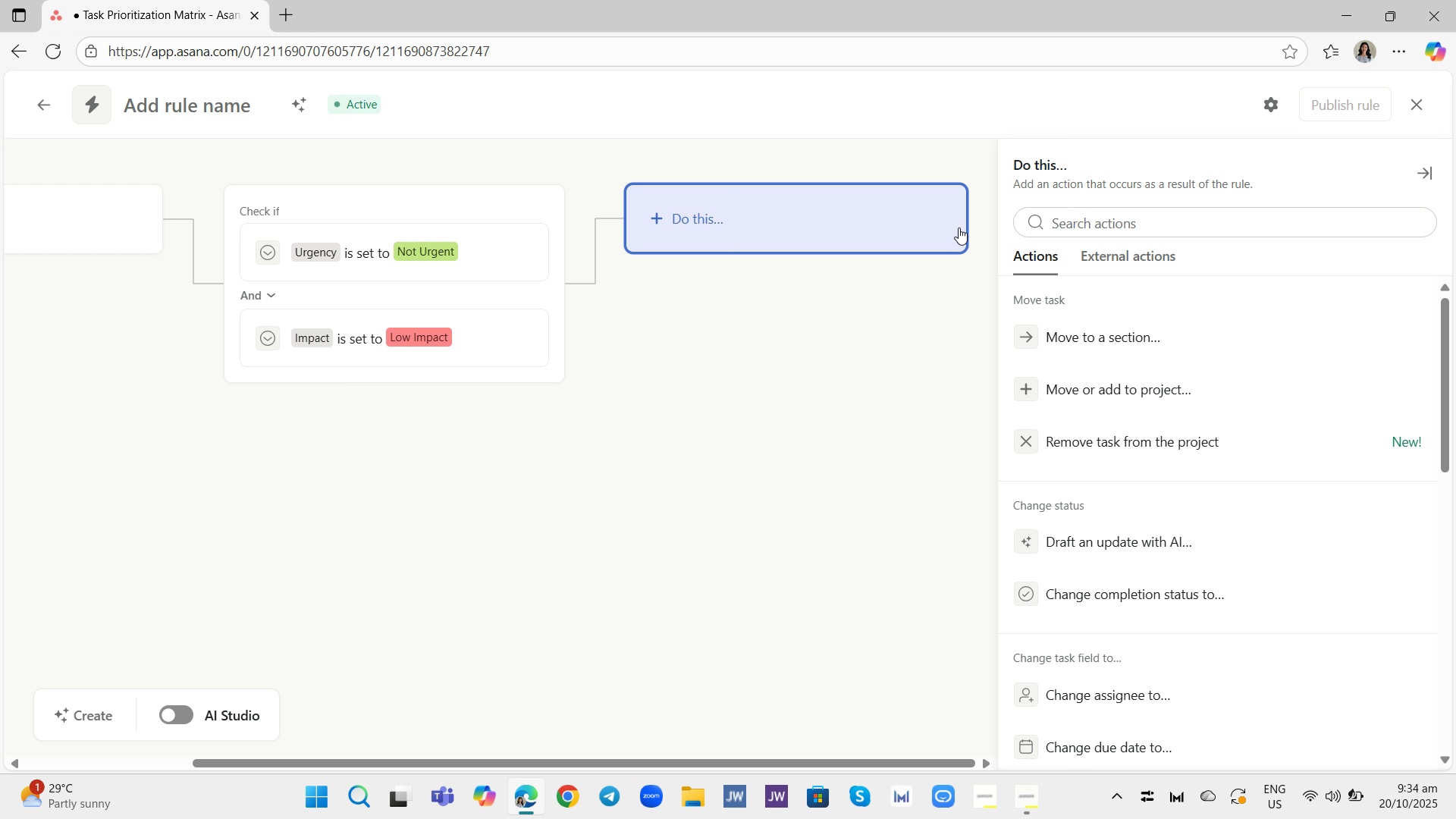 
left_click([1123, 329])
 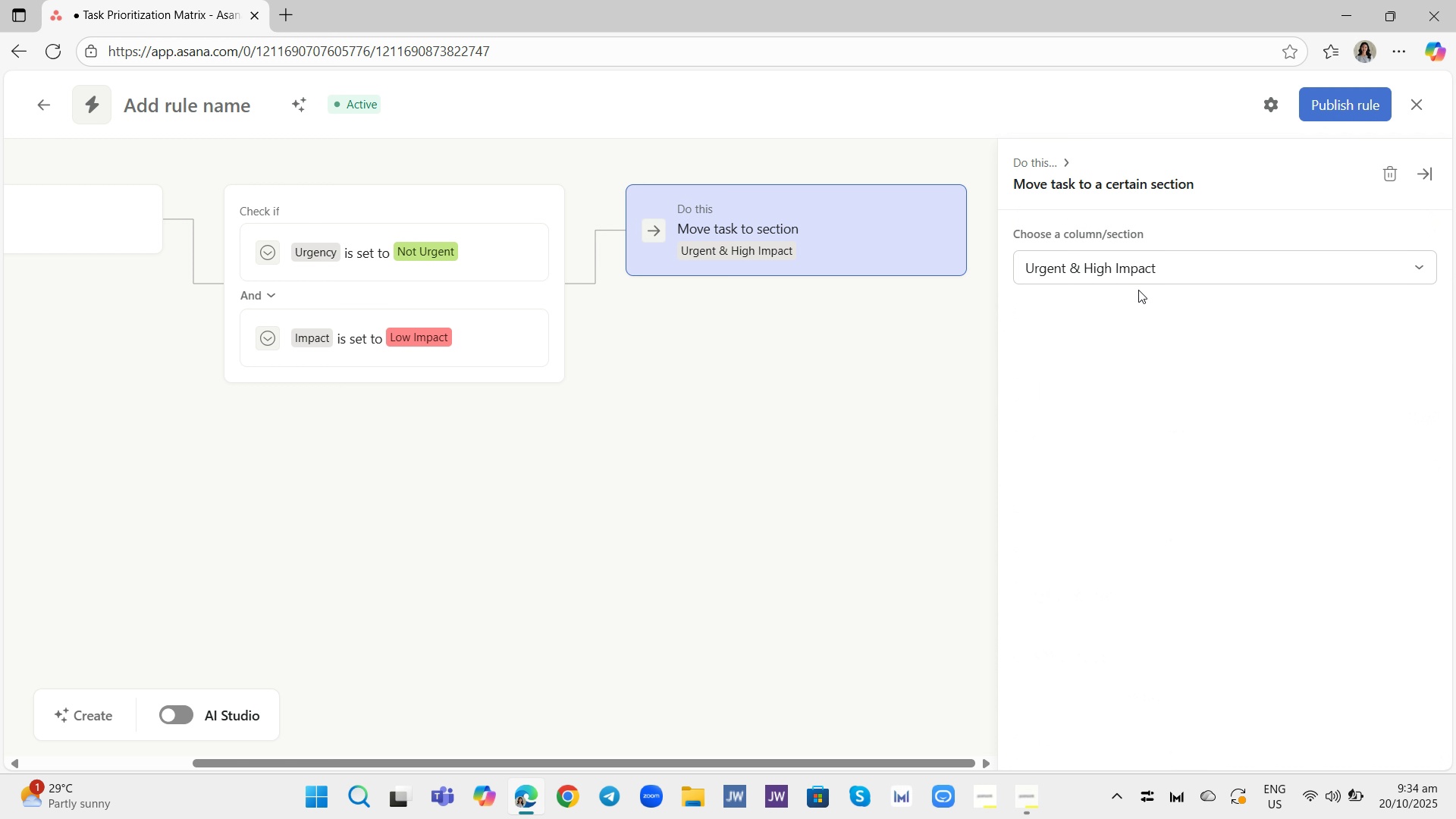 
left_click([1142, 268])
 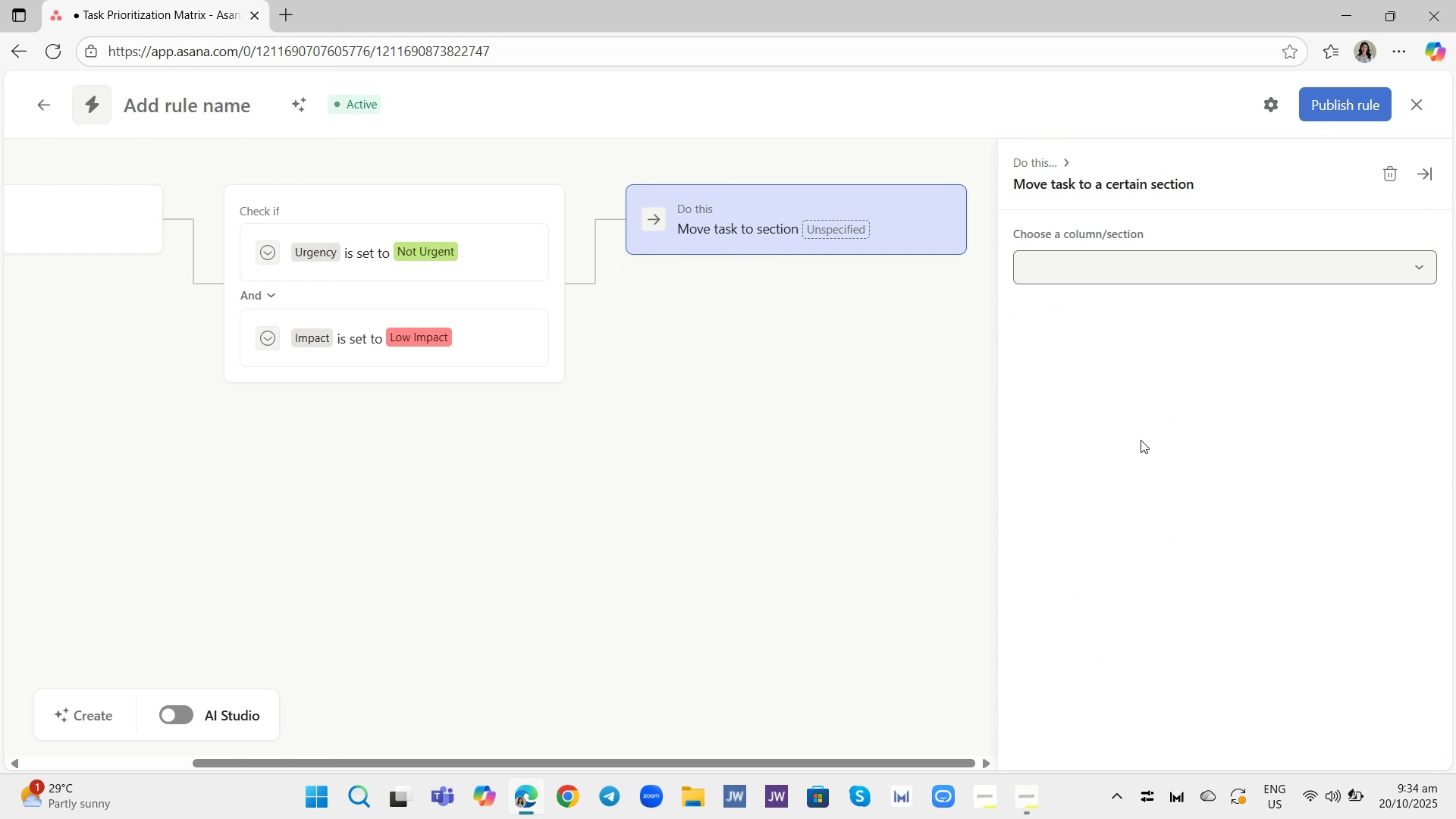 
wait(5.42)
 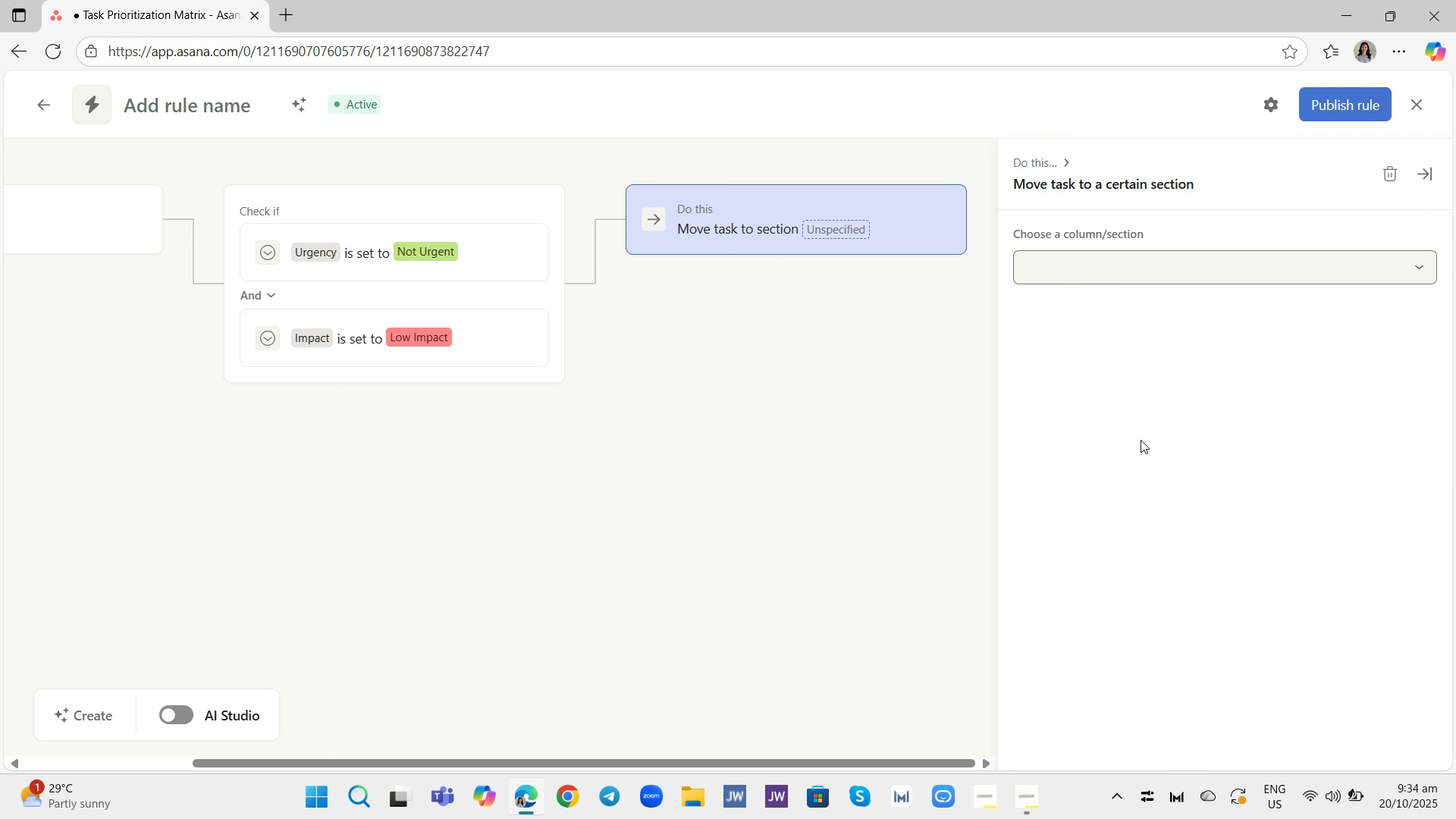 
left_click([1141, 440])
 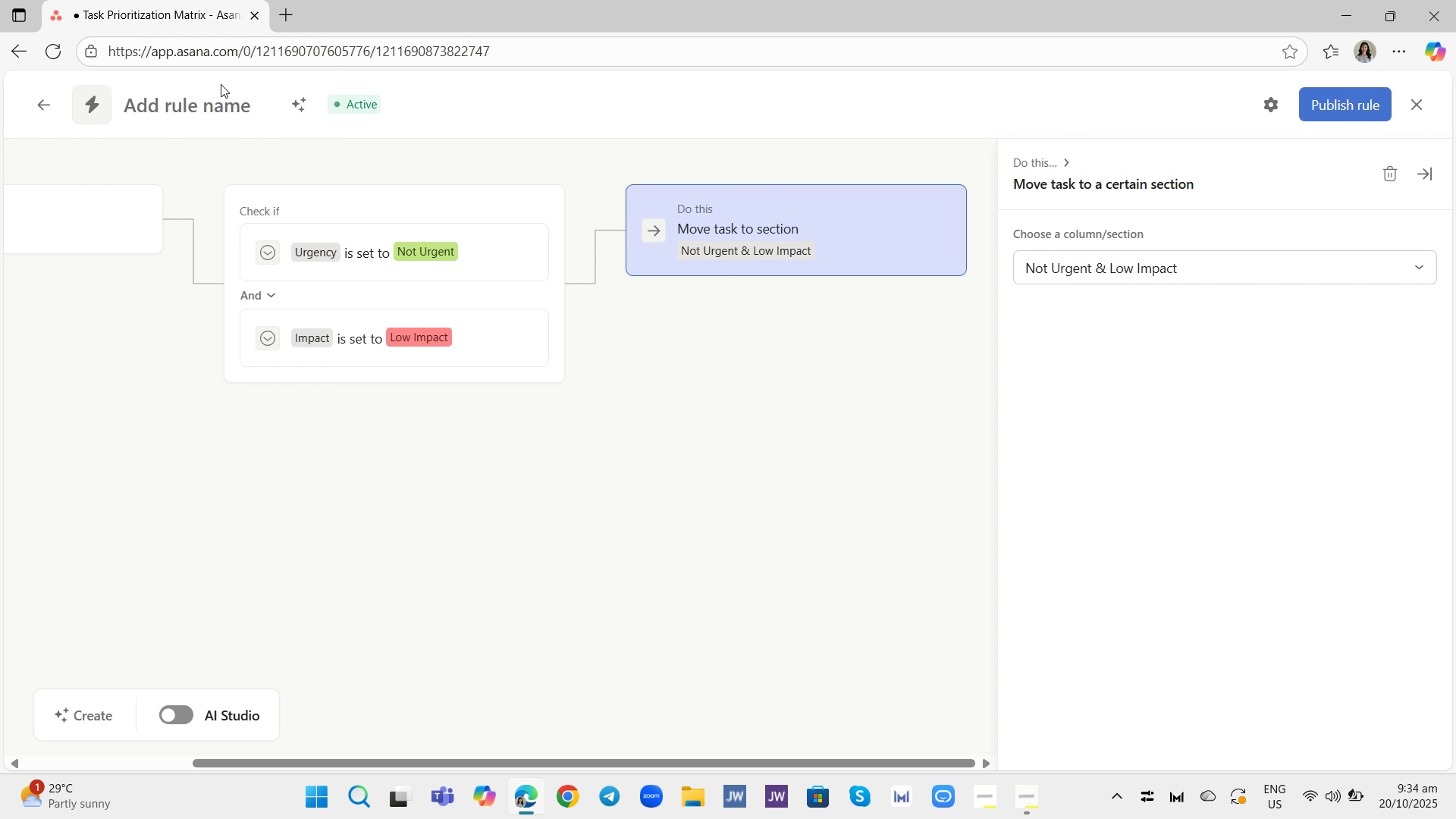 
left_click([232, 105])
 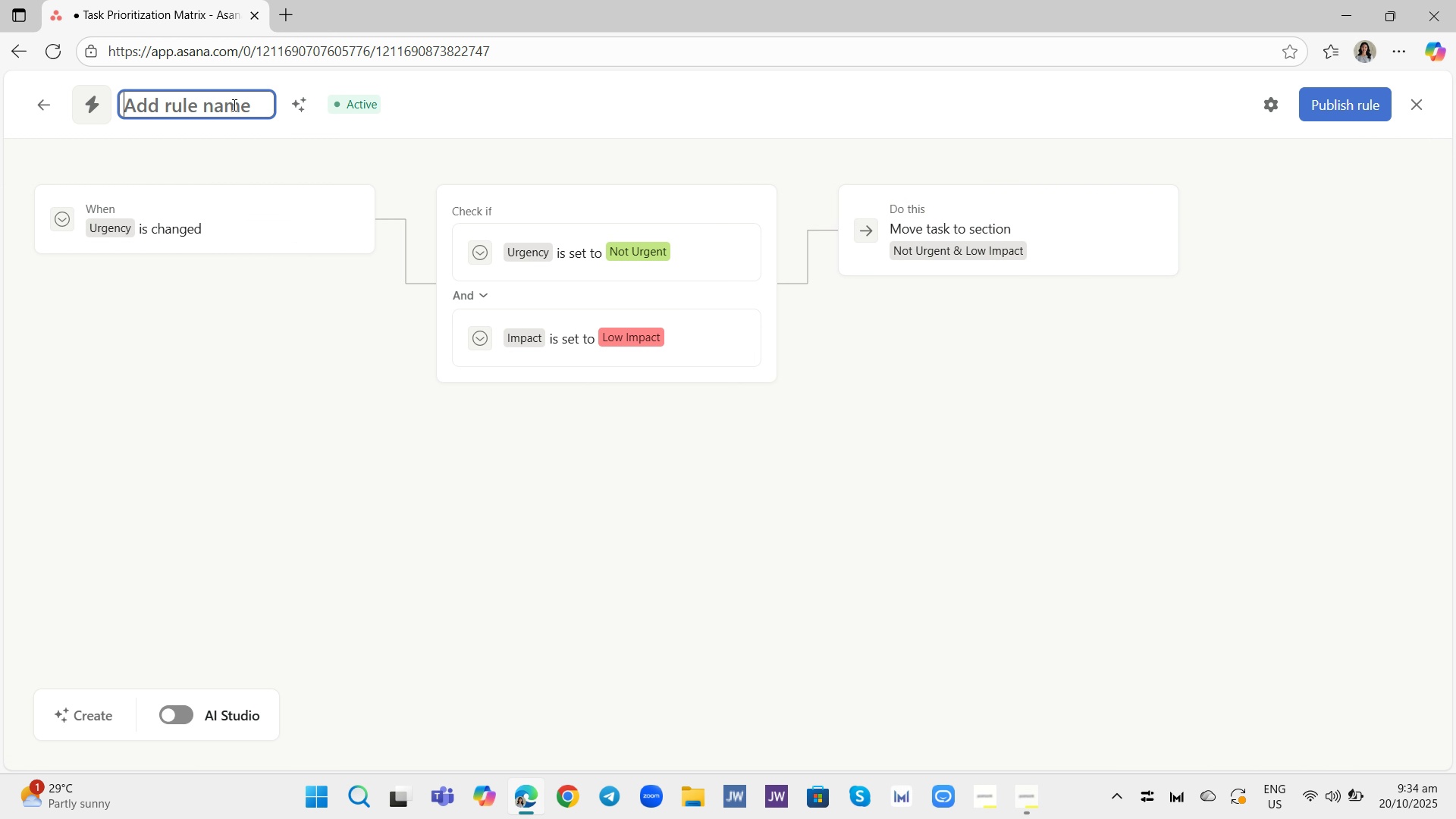 
type(Auto-Move: Note)
key(Backspace)
type( urgent & Low i)
key(Backspace)
type(Impact)
 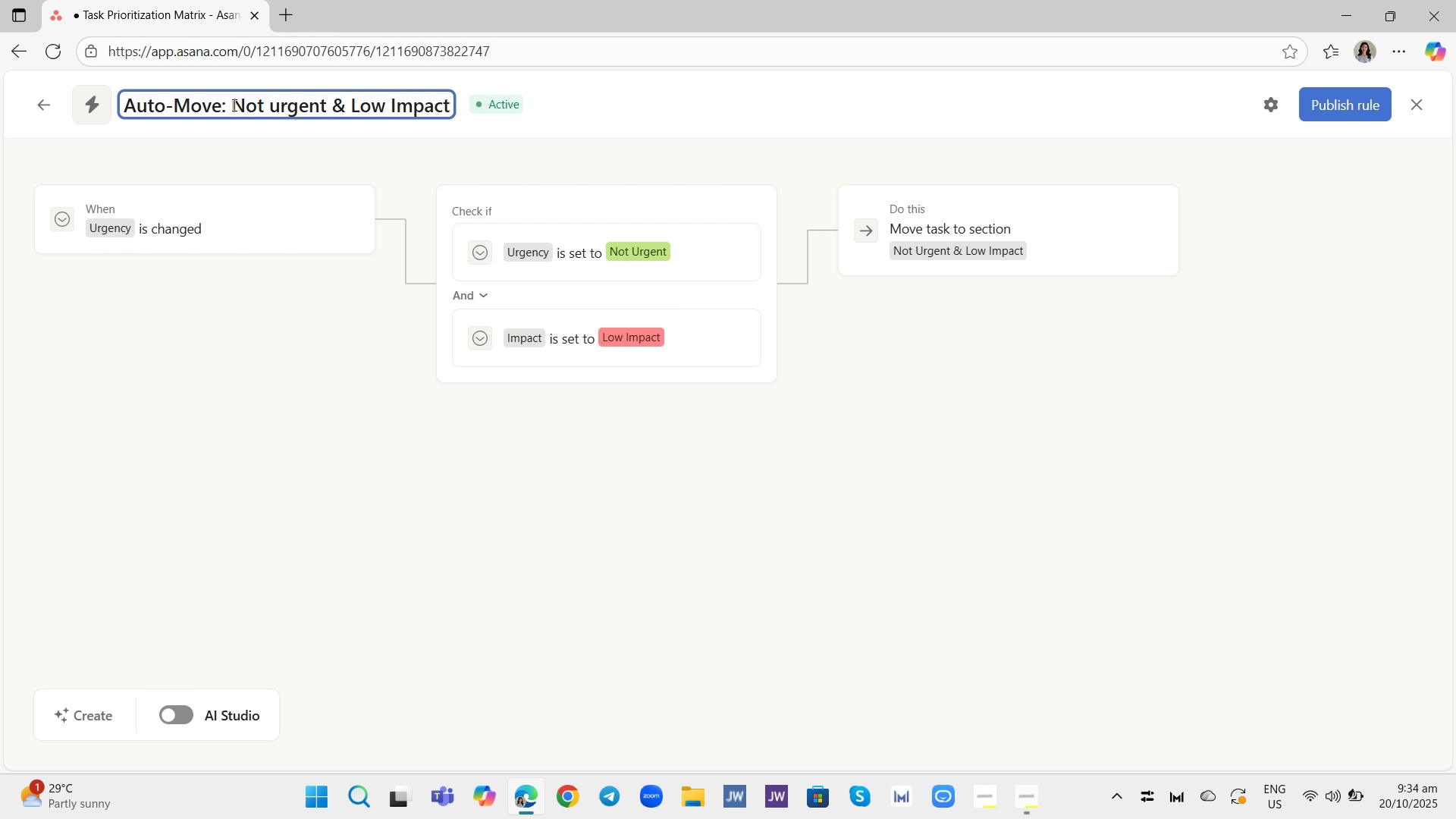 
left_click([1333, 113])
 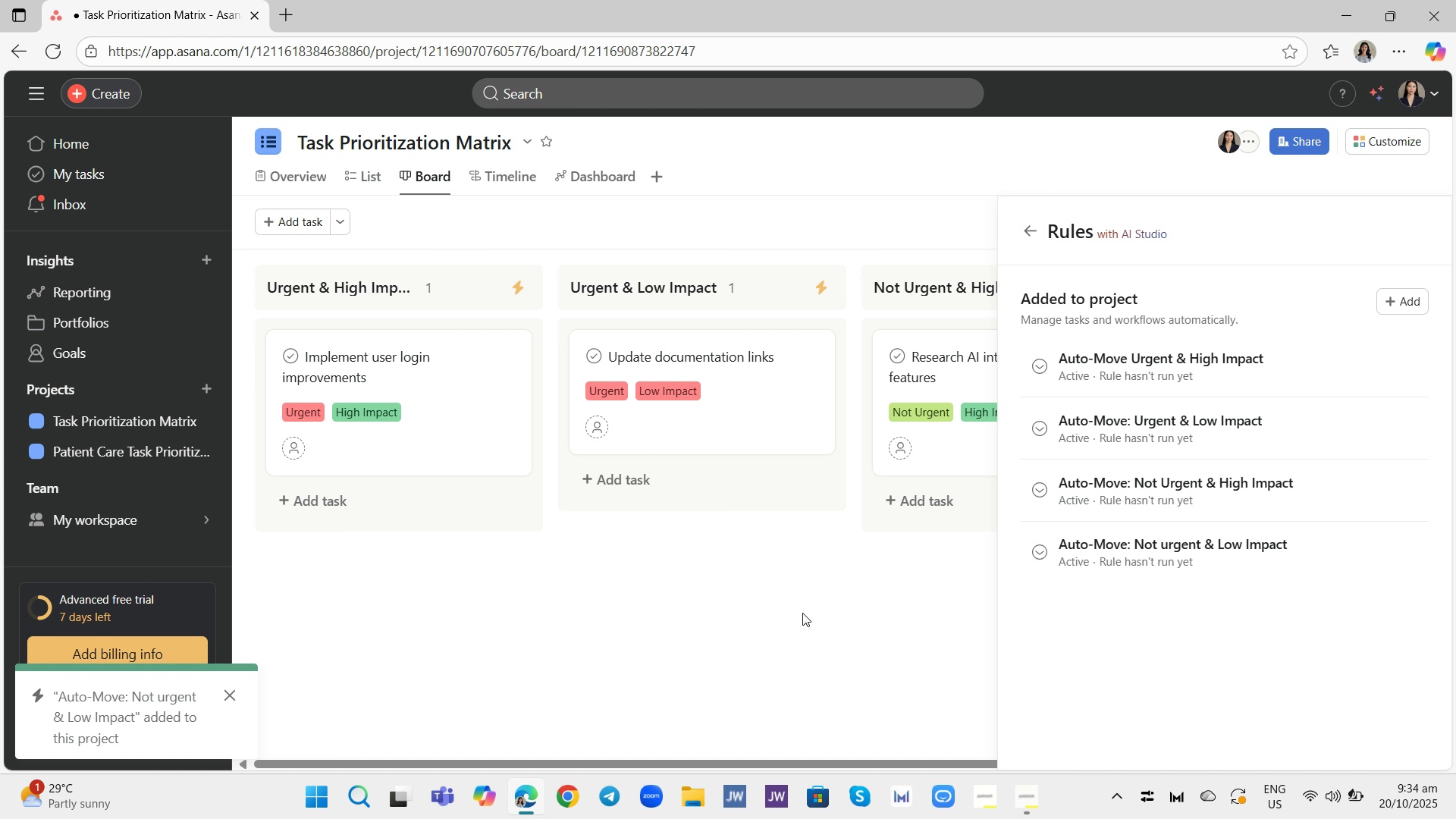 
wait(7.27)
 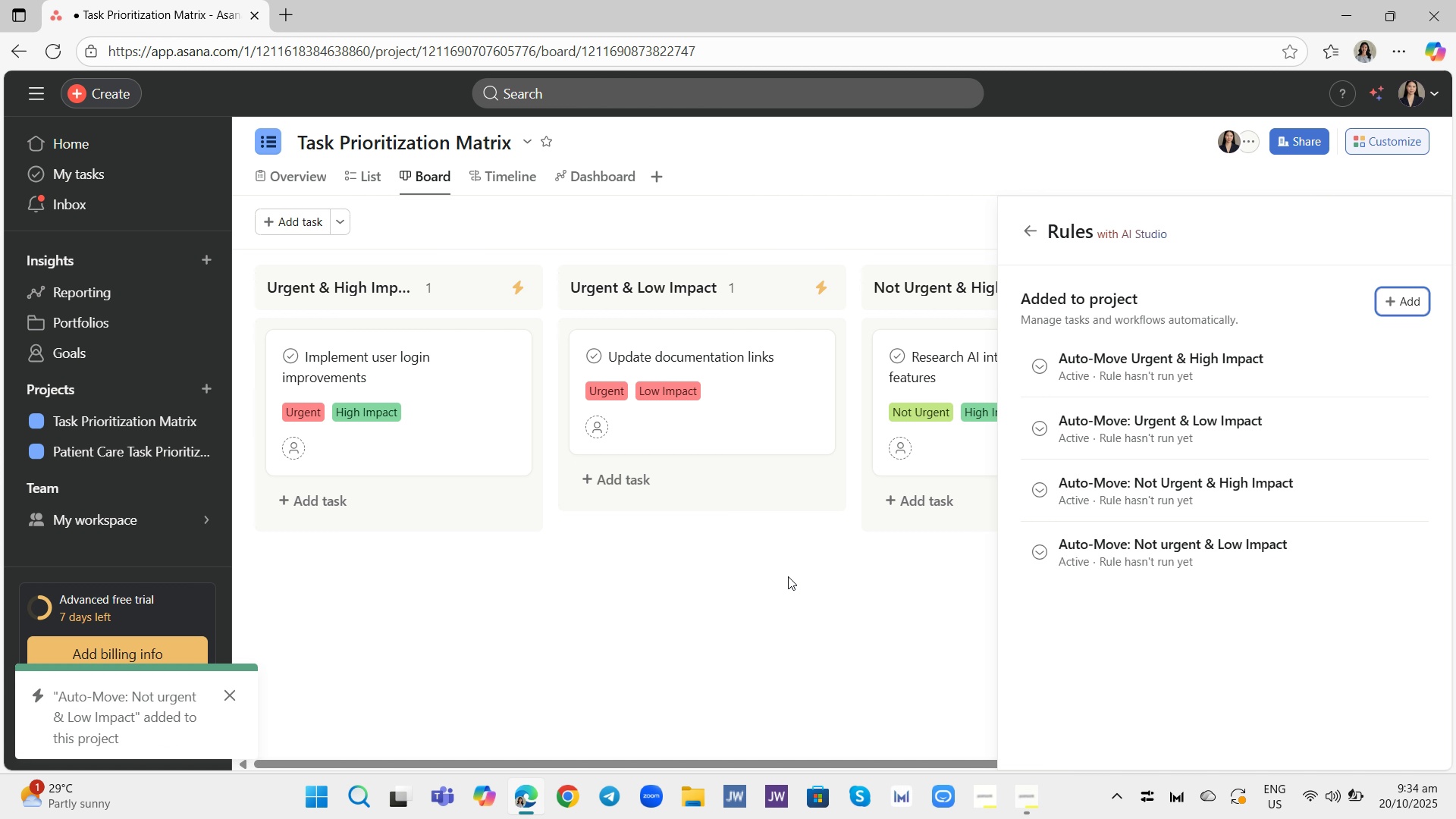 
left_click([802, 613])
 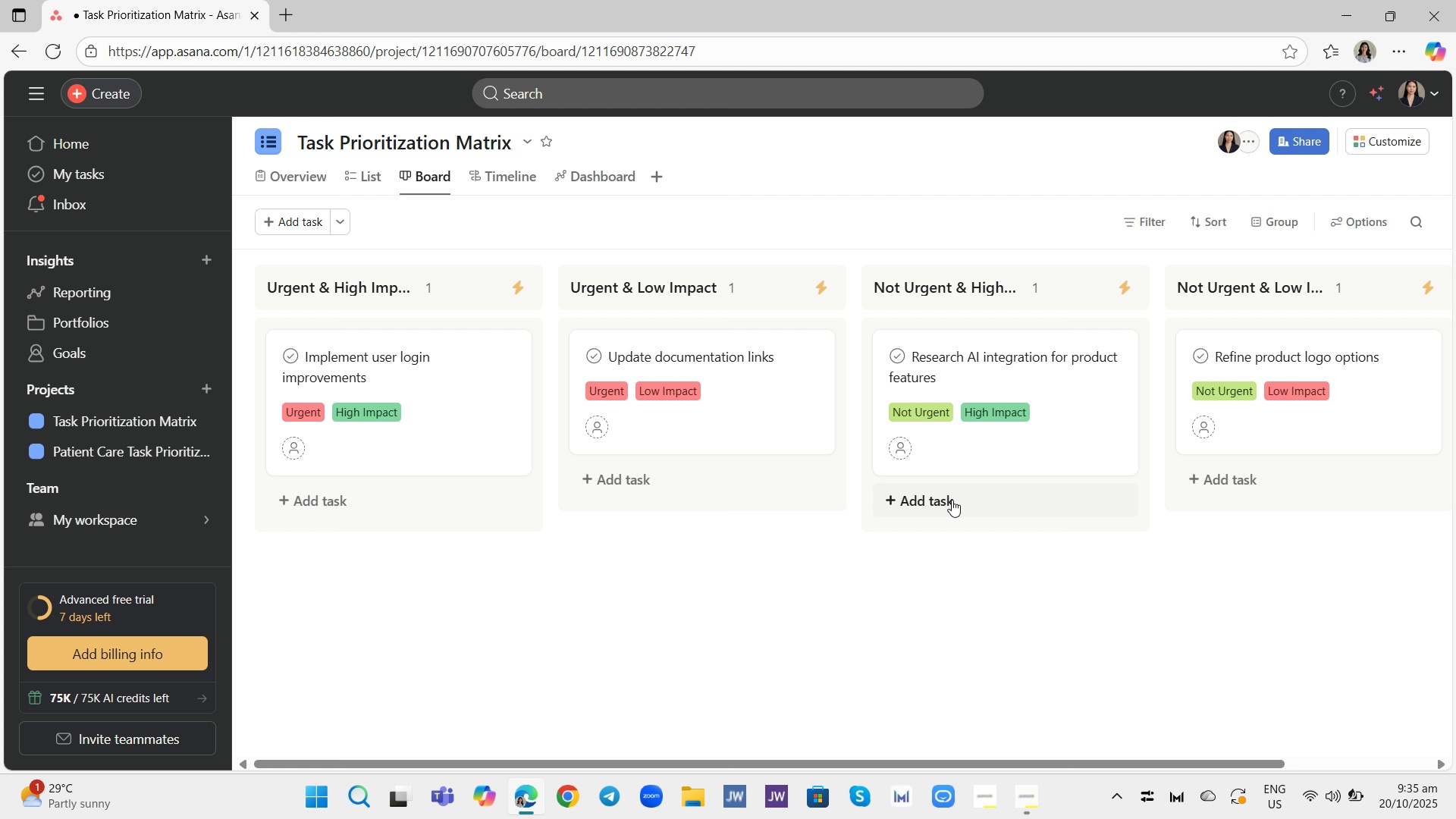 
wait(15.52)
 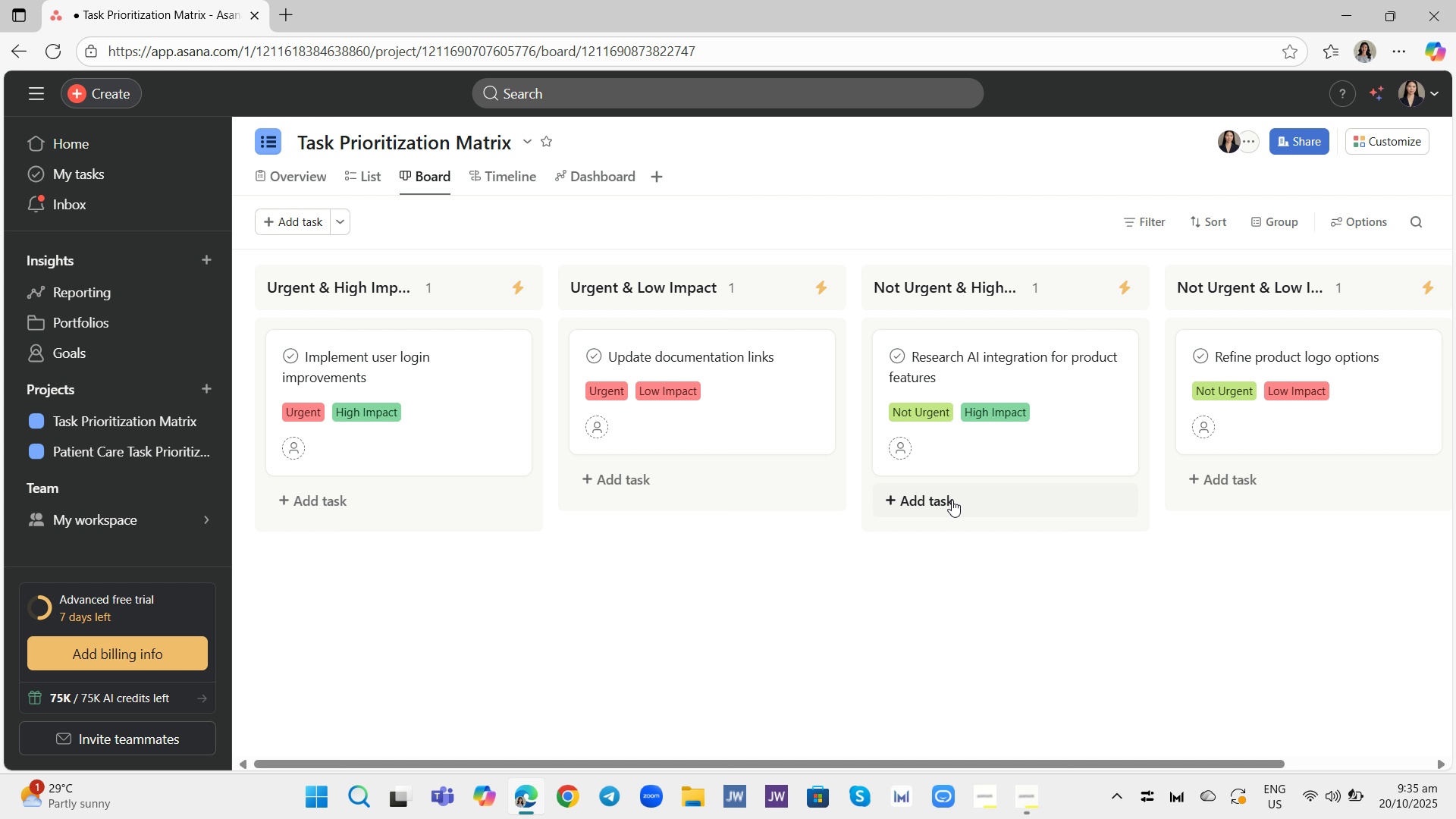 
scroll: coordinate [632, 551], scroll_direction: up, amount: 2.0
 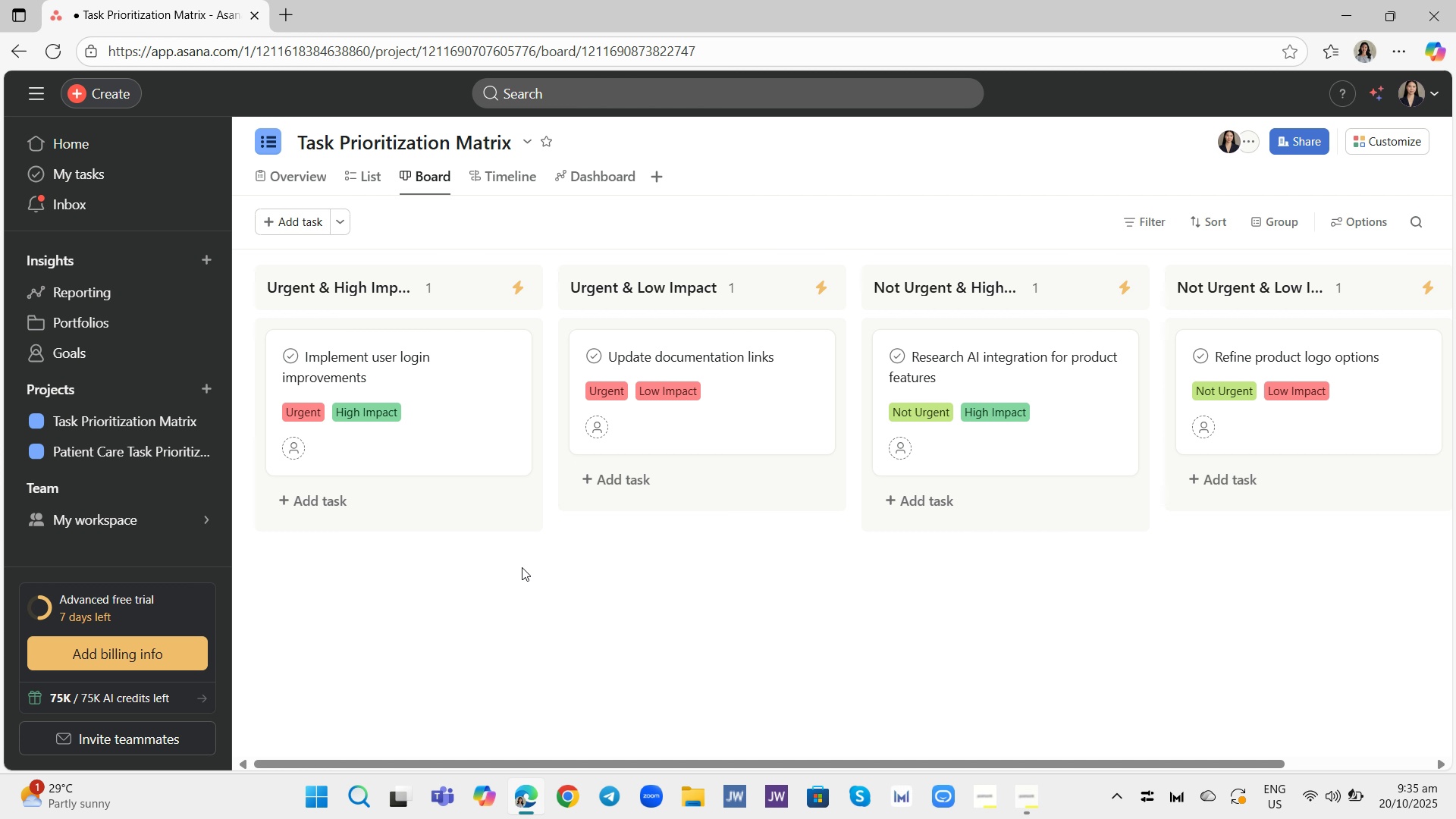 
wait(11.73)
 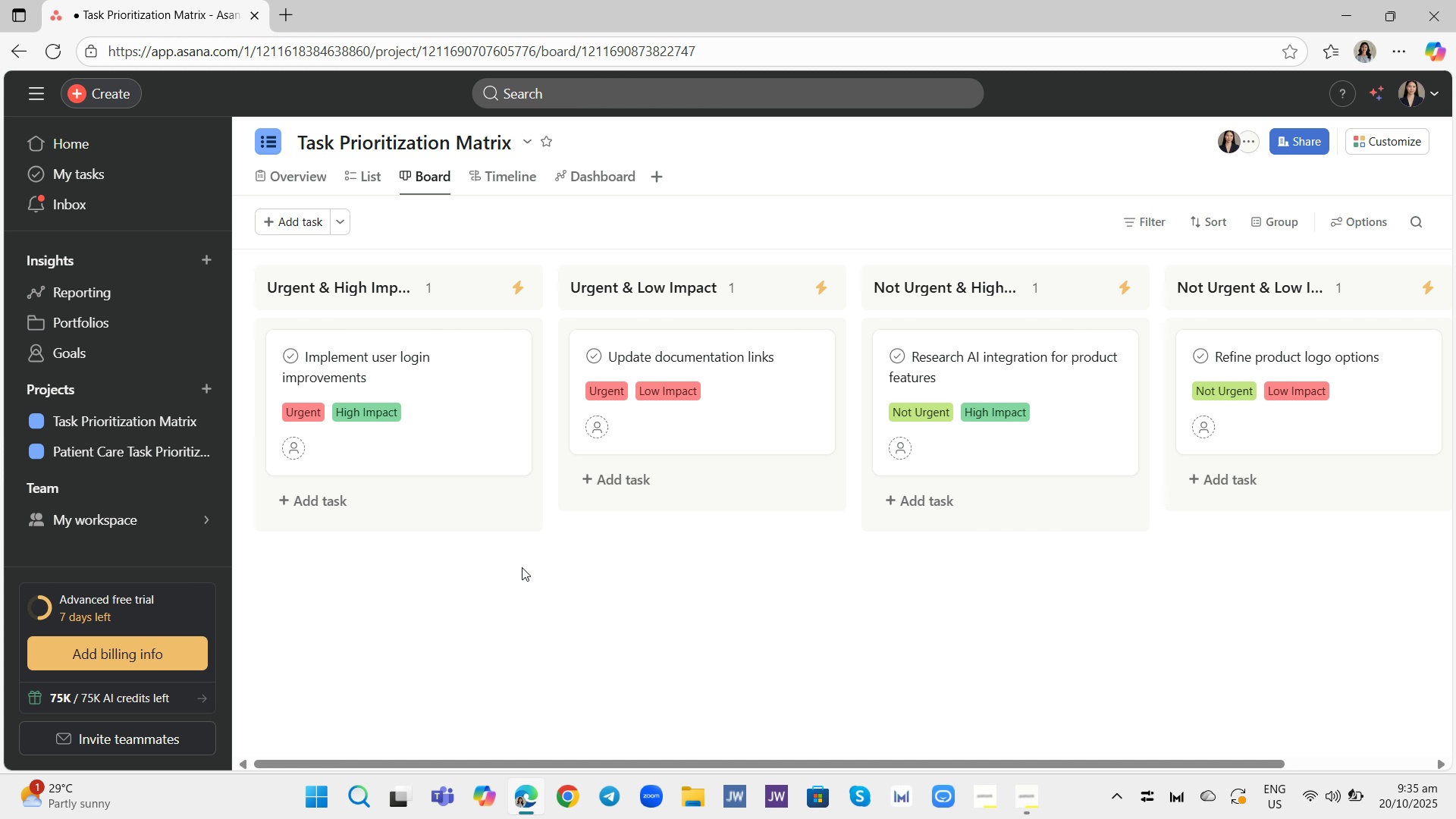 
left_click([1036, 799])